 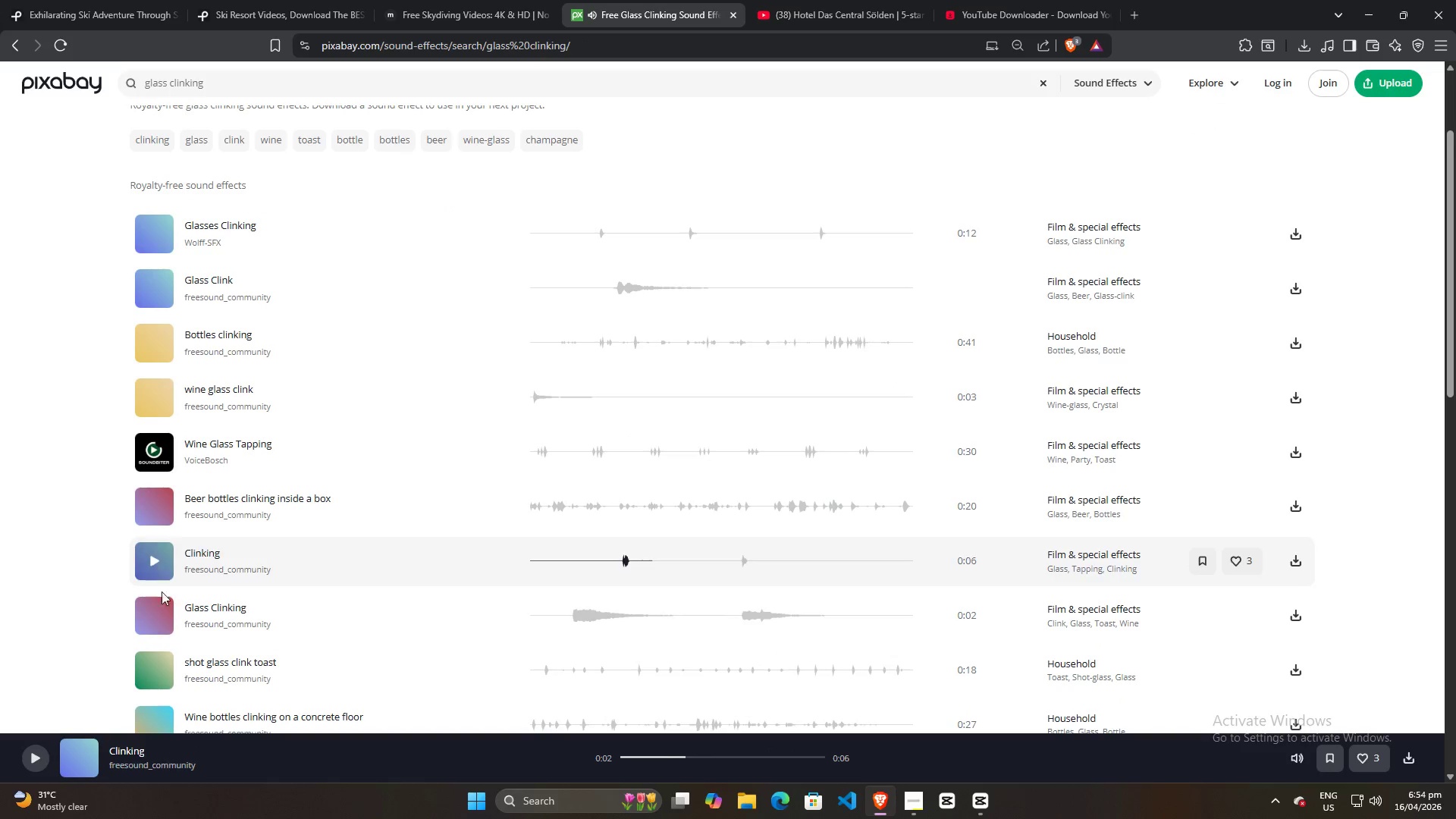 
left_click([155, 613])
 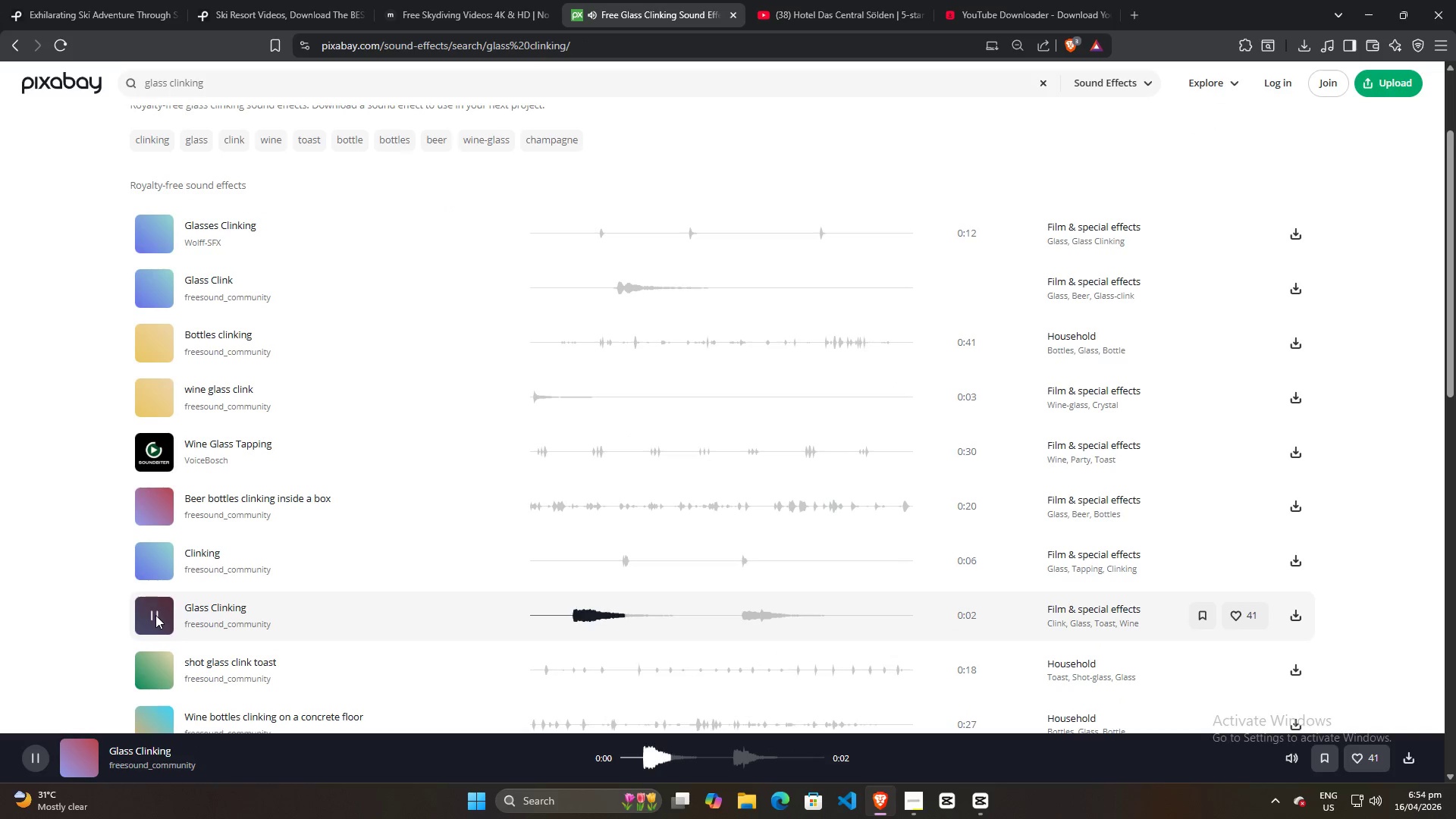 
left_click([155, 615])
 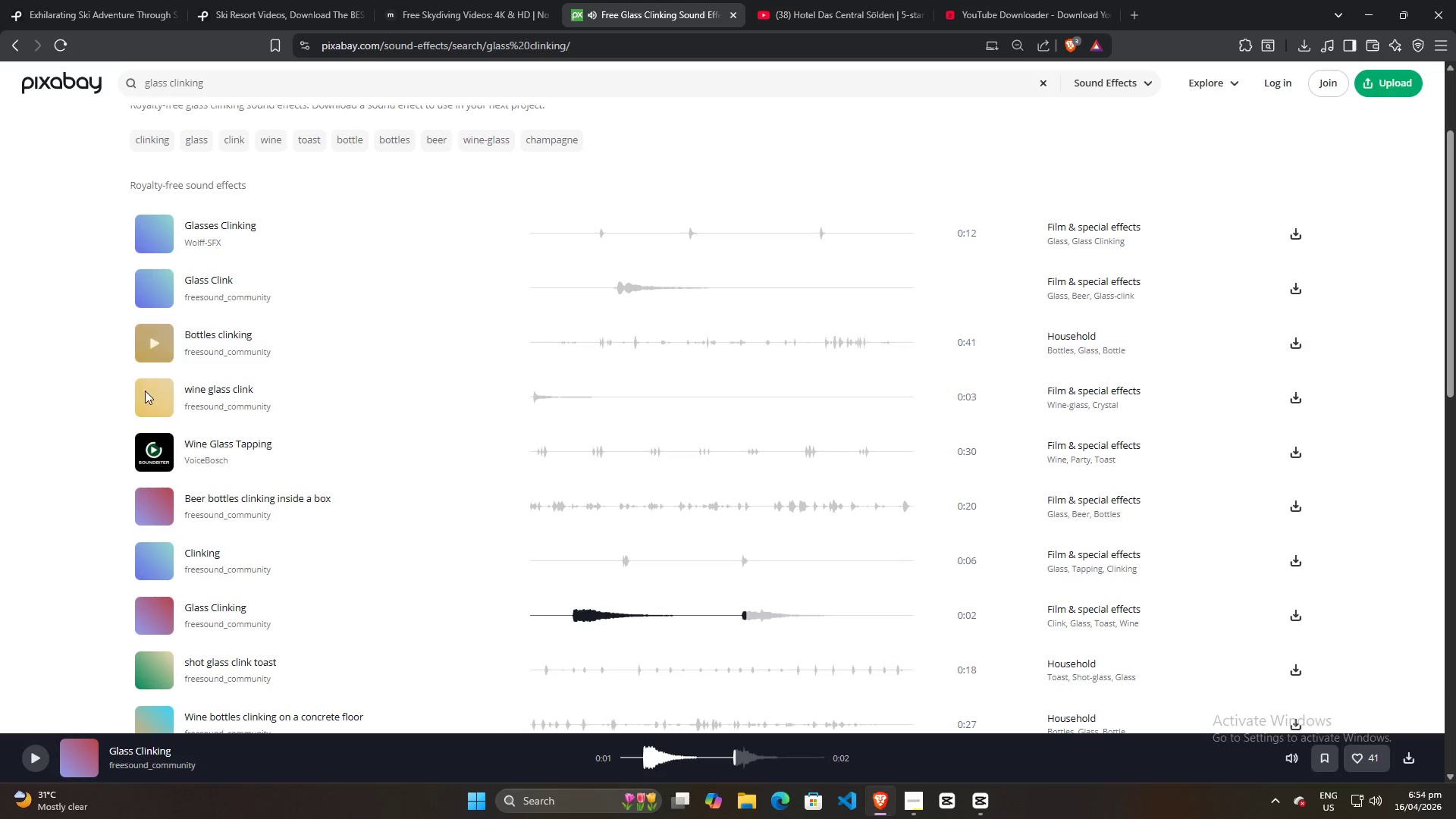 
left_click([154, 398])
 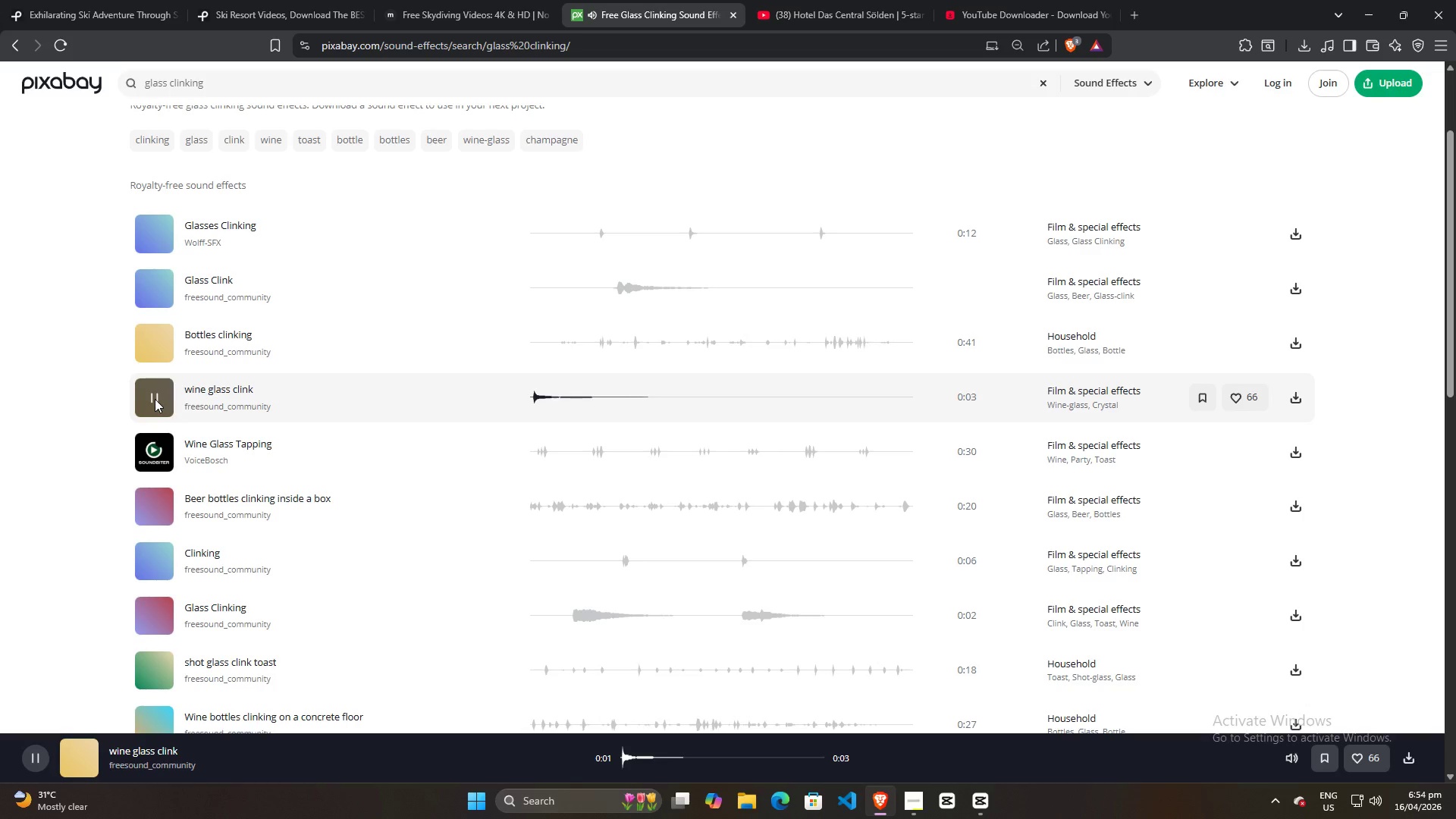 
left_click([155, 399])
 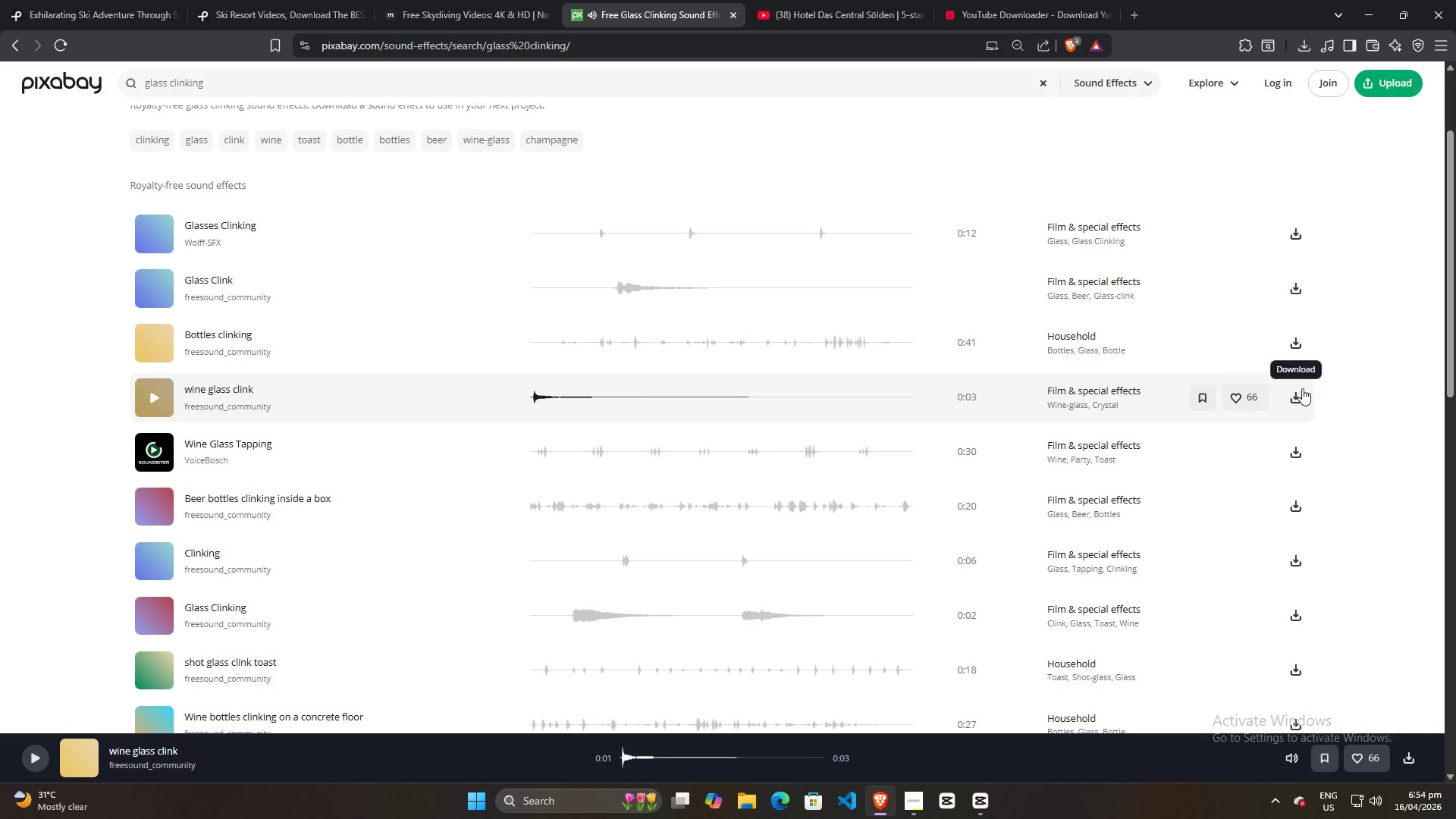 
left_click([1300, 397])
 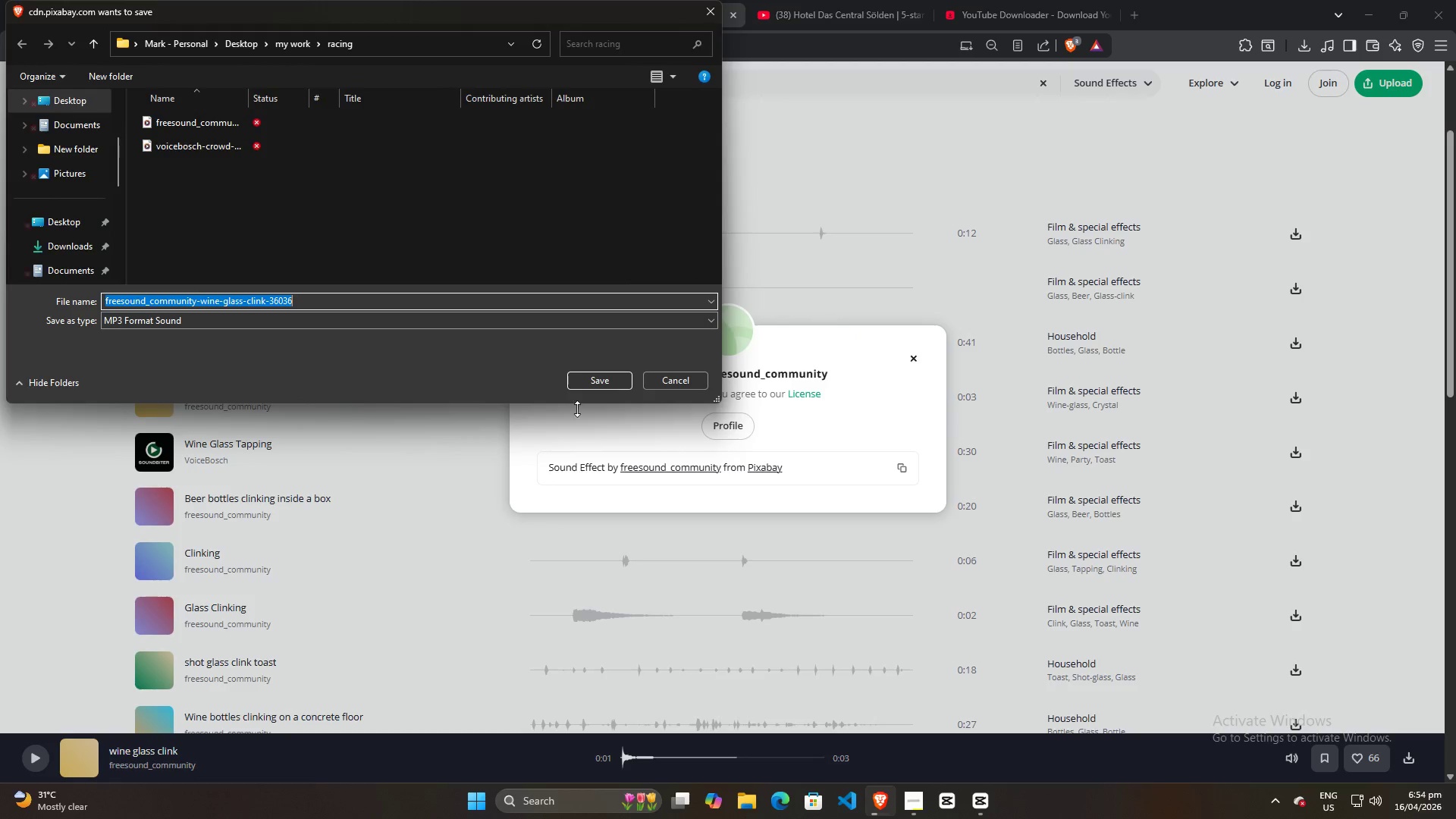 
wait(7.42)
 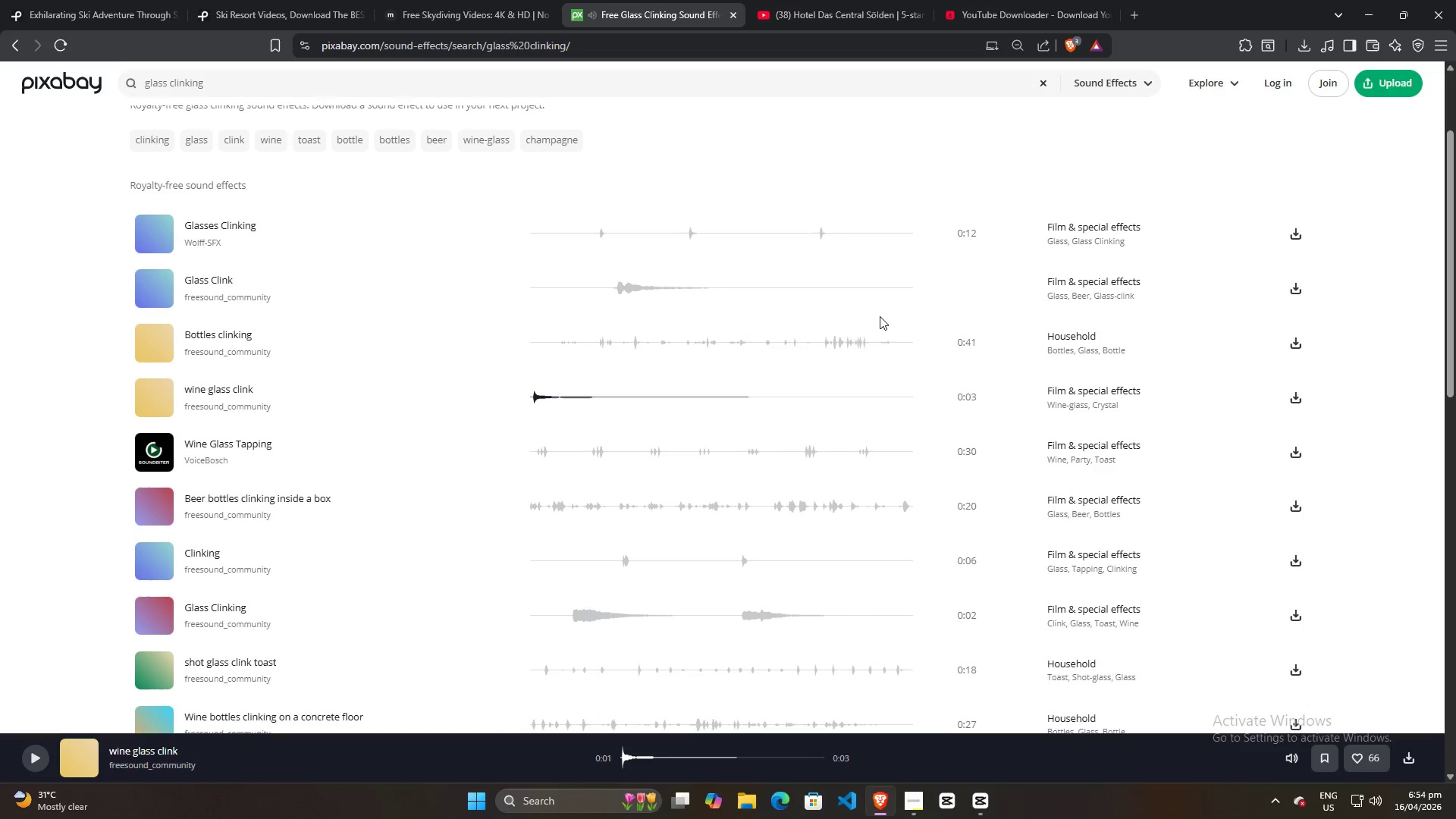 
left_click([616, 384])
 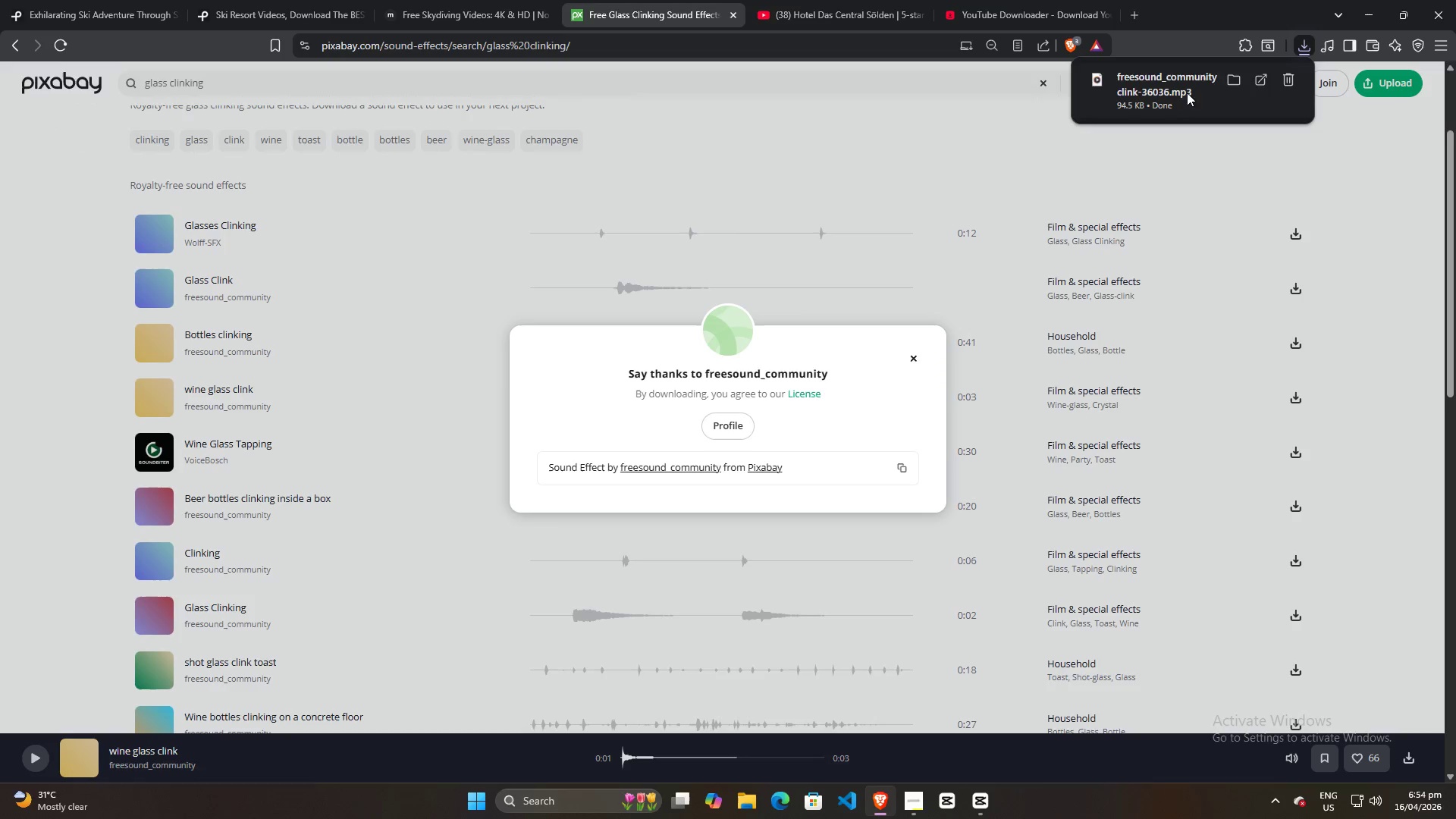 
left_click_drag(start_coordinate=[1160, 90], to_coordinate=[827, 755])
 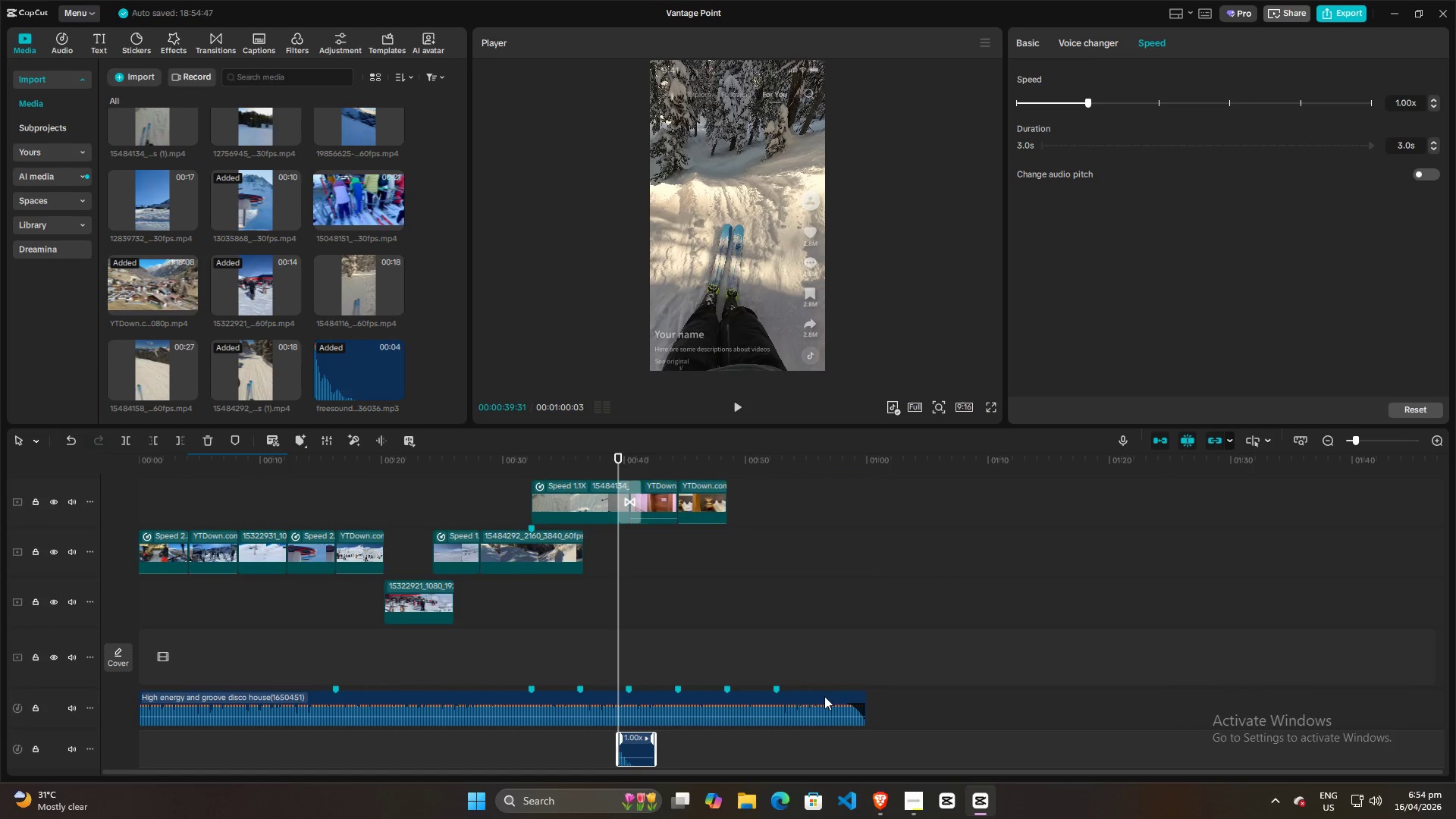 
scroll: coordinate [923, 585], scroll_direction: down, amount: 5.0
 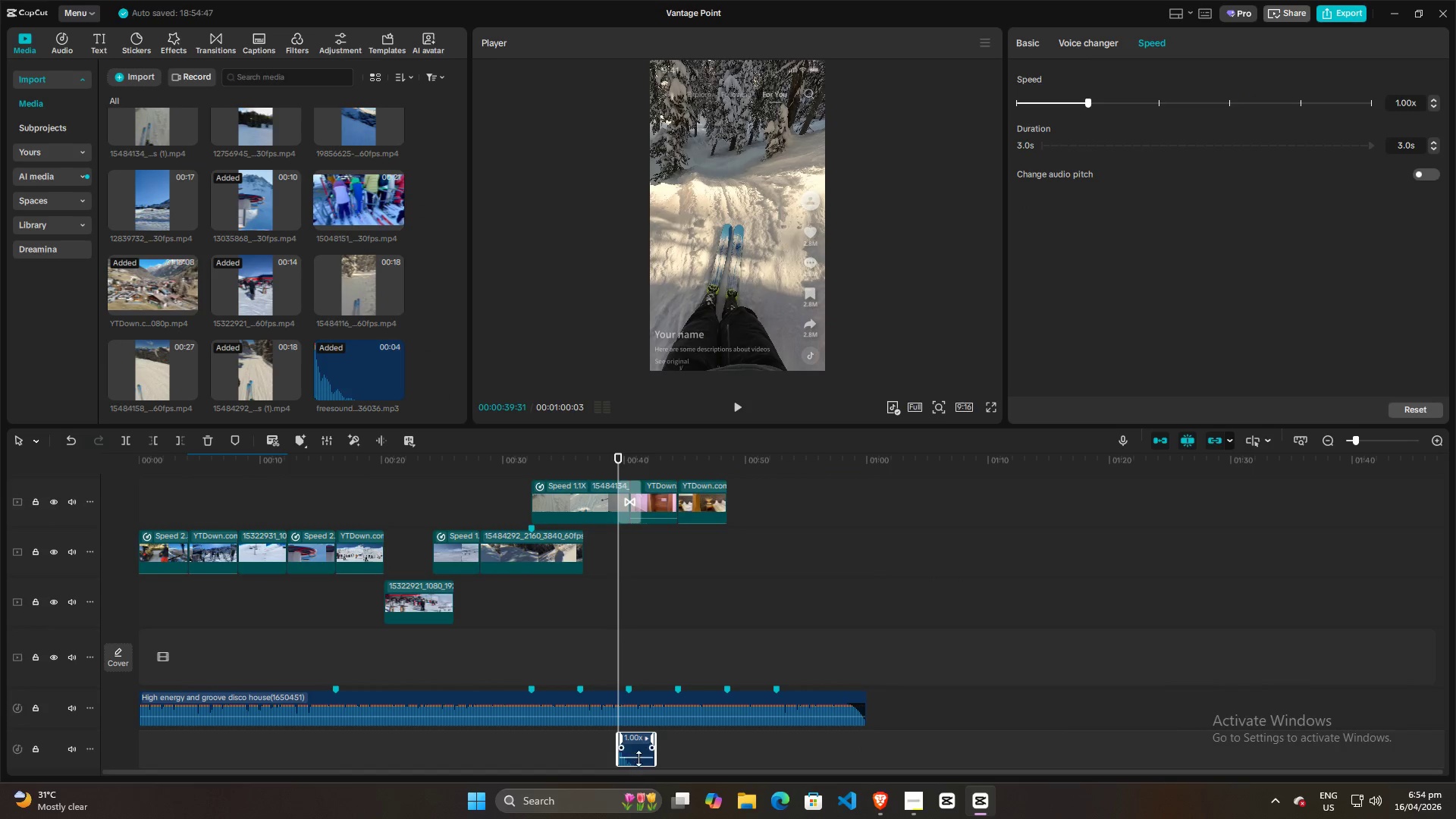 
left_click_drag(start_coordinate=[640, 739], to_coordinate=[818, 731])
 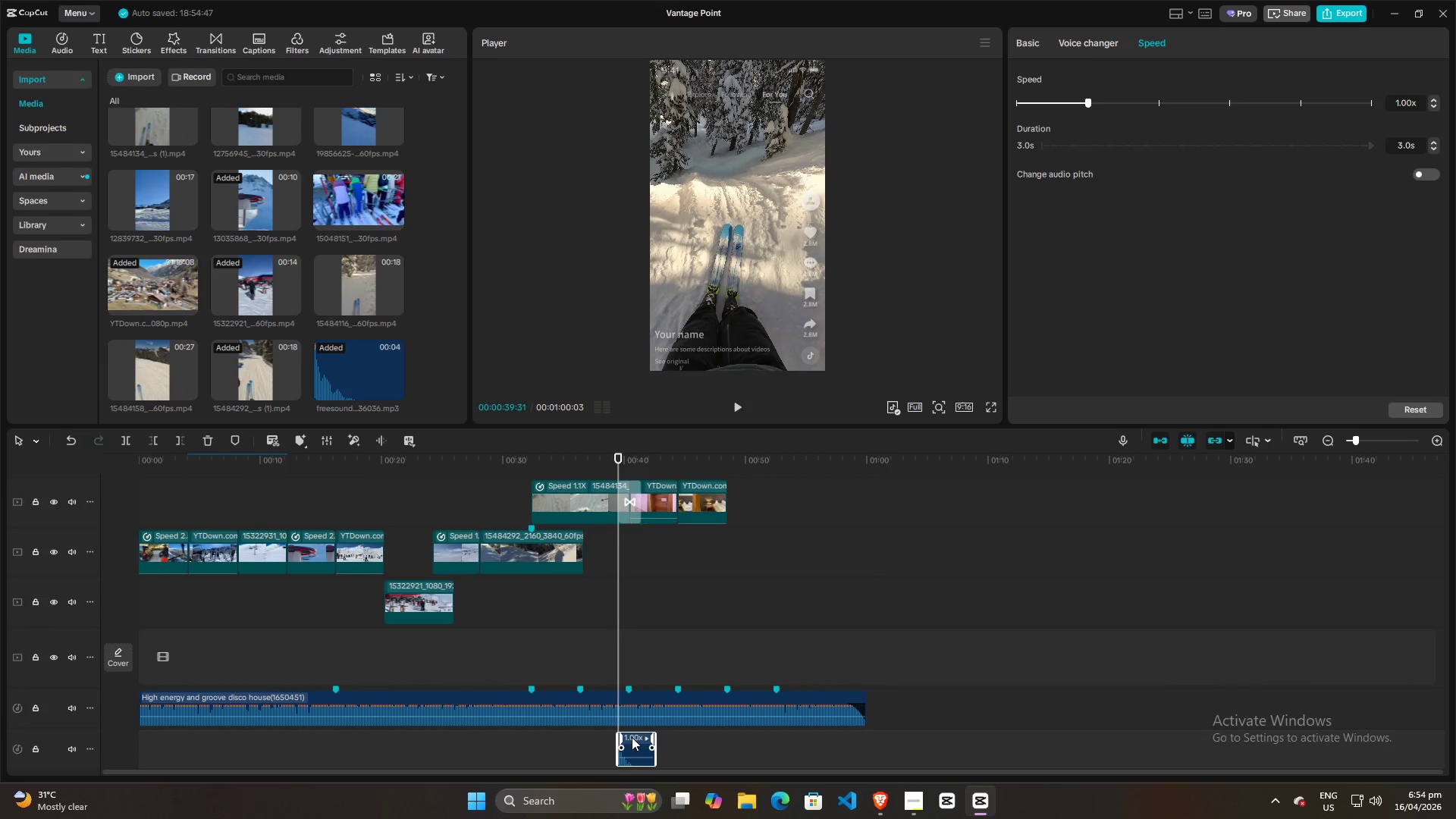 
left_click_drag(start_coordinate=[634, 735], to_coordinate=[717, 730])
 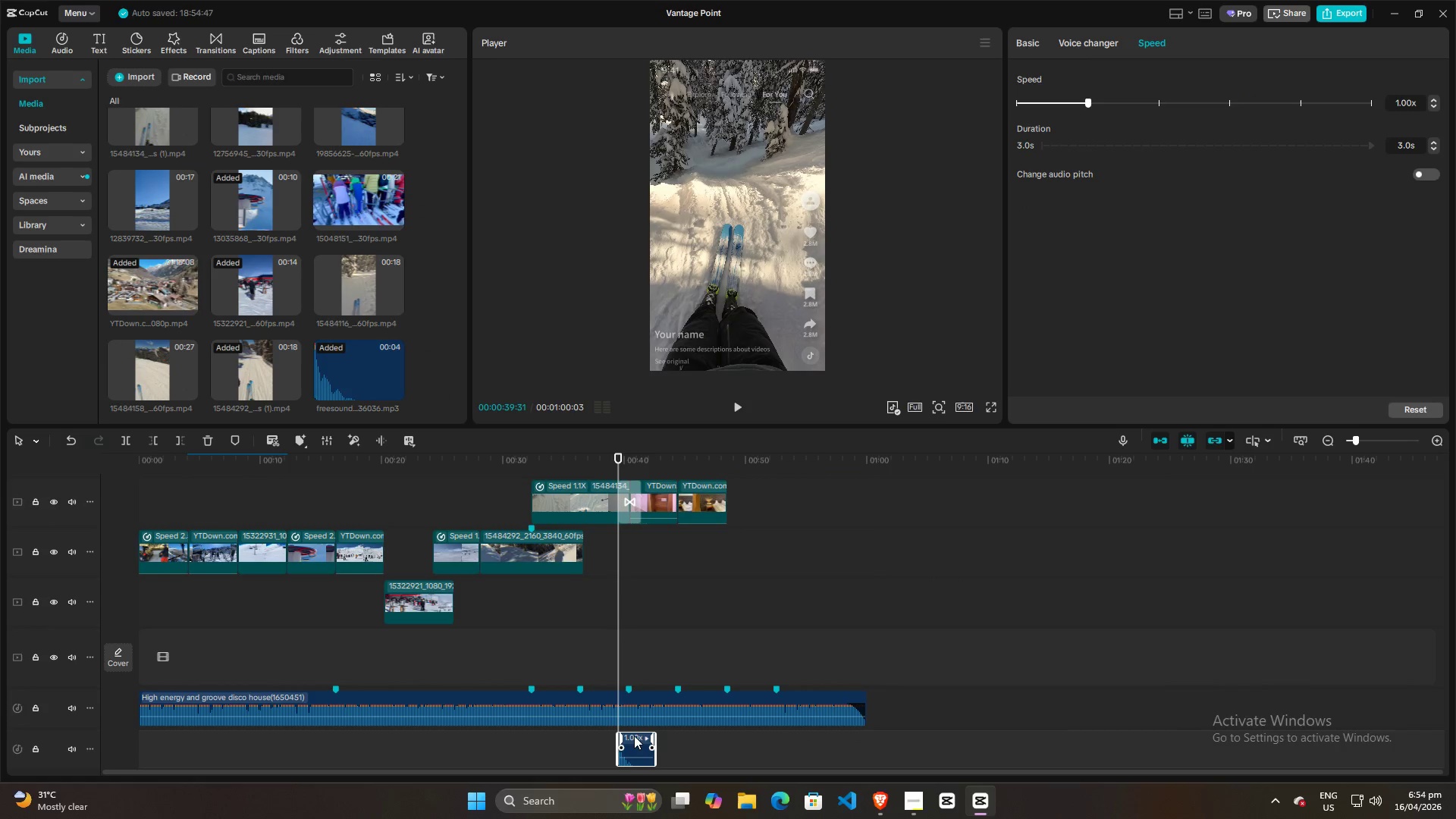 
left_click_drag(start_coordinate=[634, 736], to_coordinate=[686, 730])
 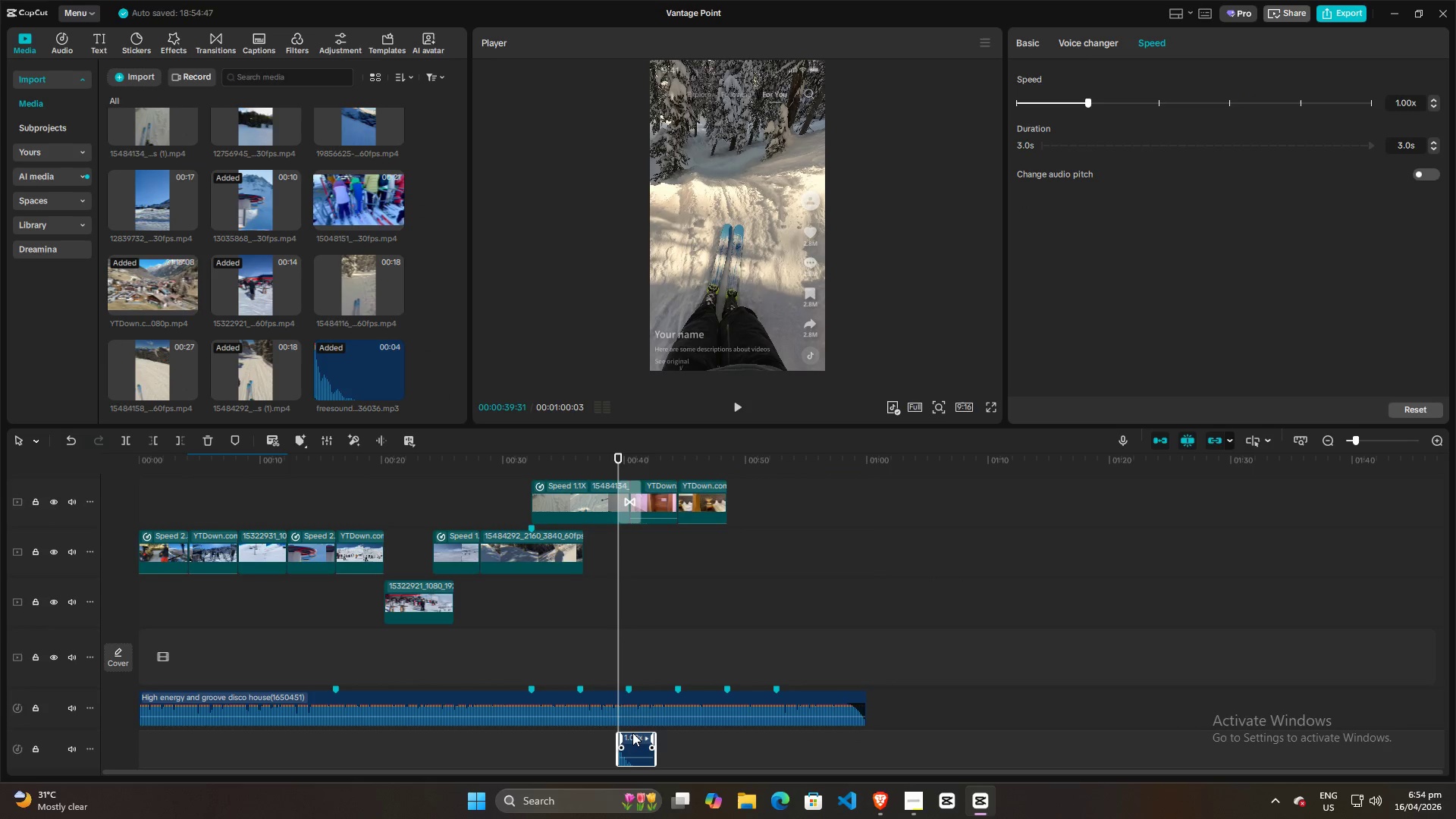 
left_click_drag(start_coordinate=[633, 734], to_coordinate=[624, 764])
 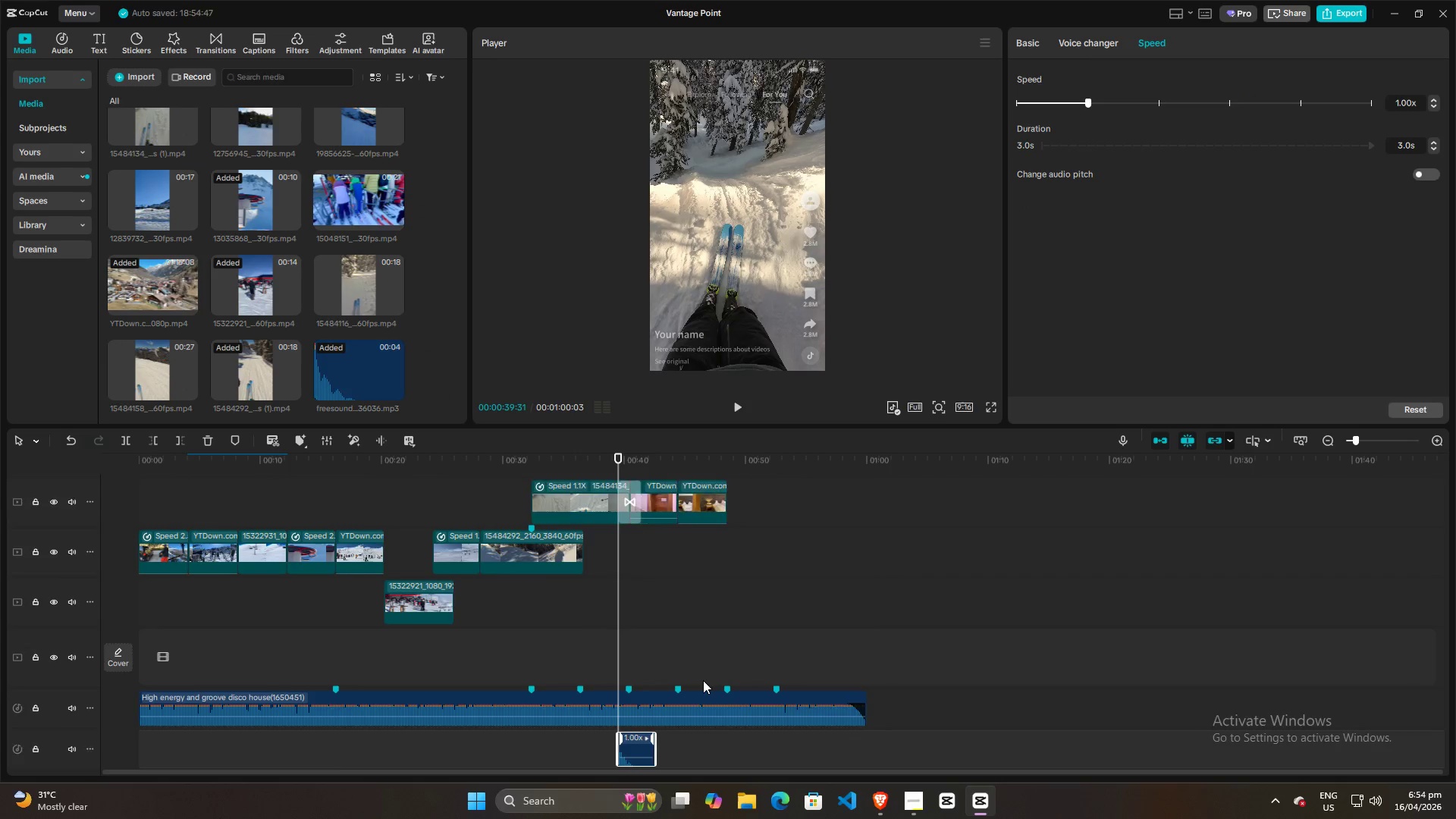 
scroll: coordinate [703, 680], scroll_direction: down, amount: 5.0
 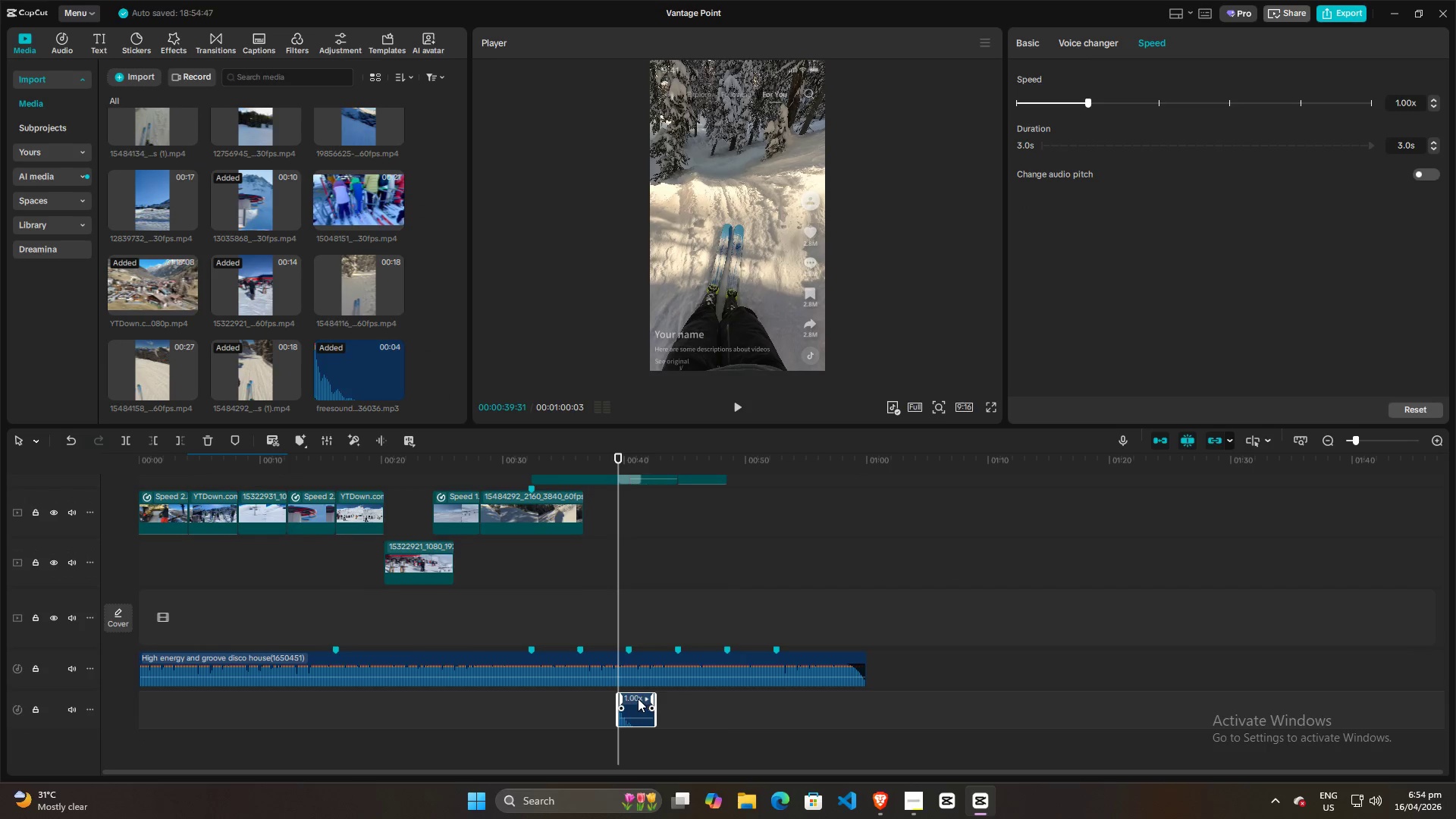 
left_click_drag(start_coordinate=[638, 692], to_coordinate=[701, 698])
 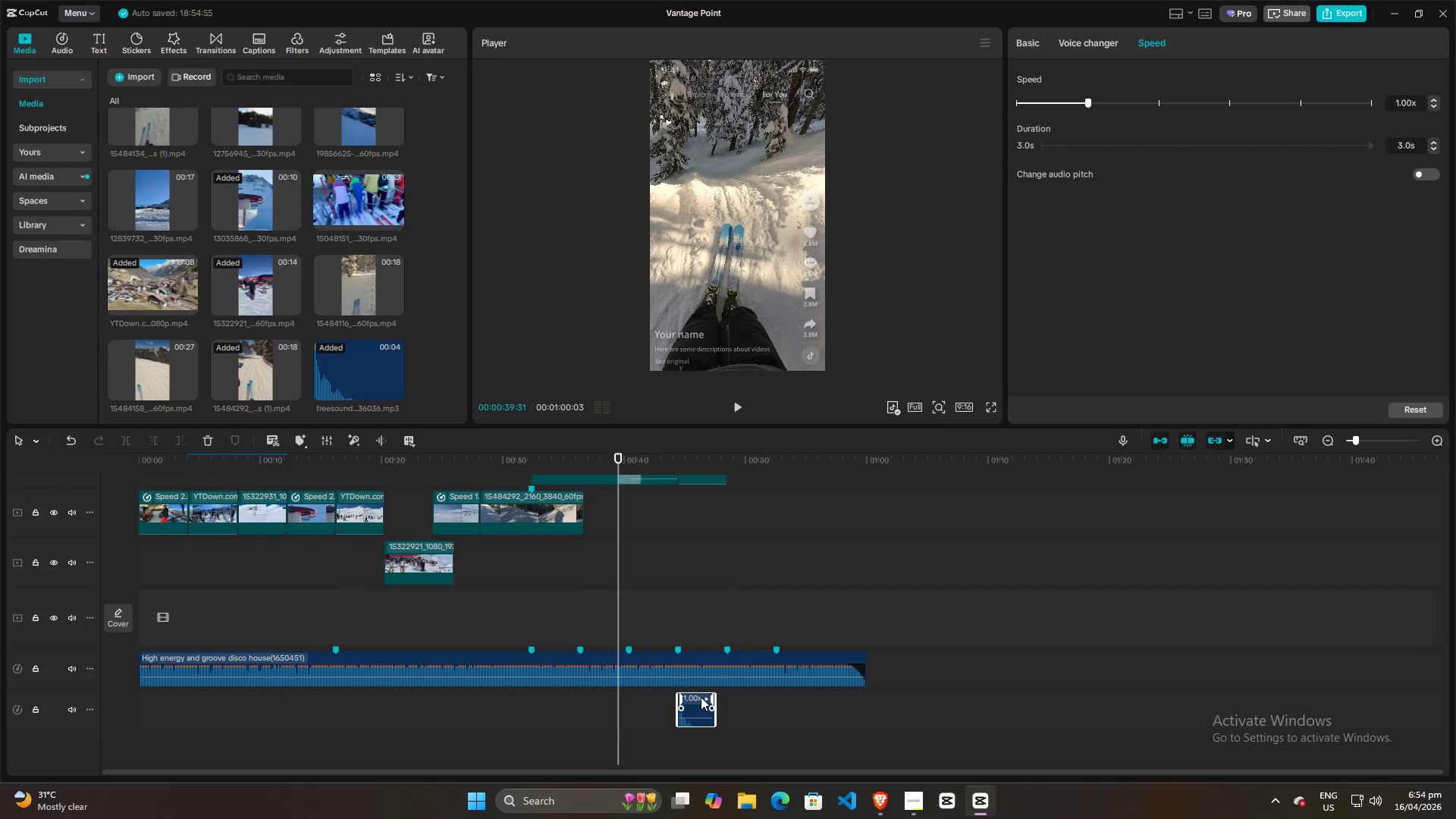 
left_click([701, 697])
 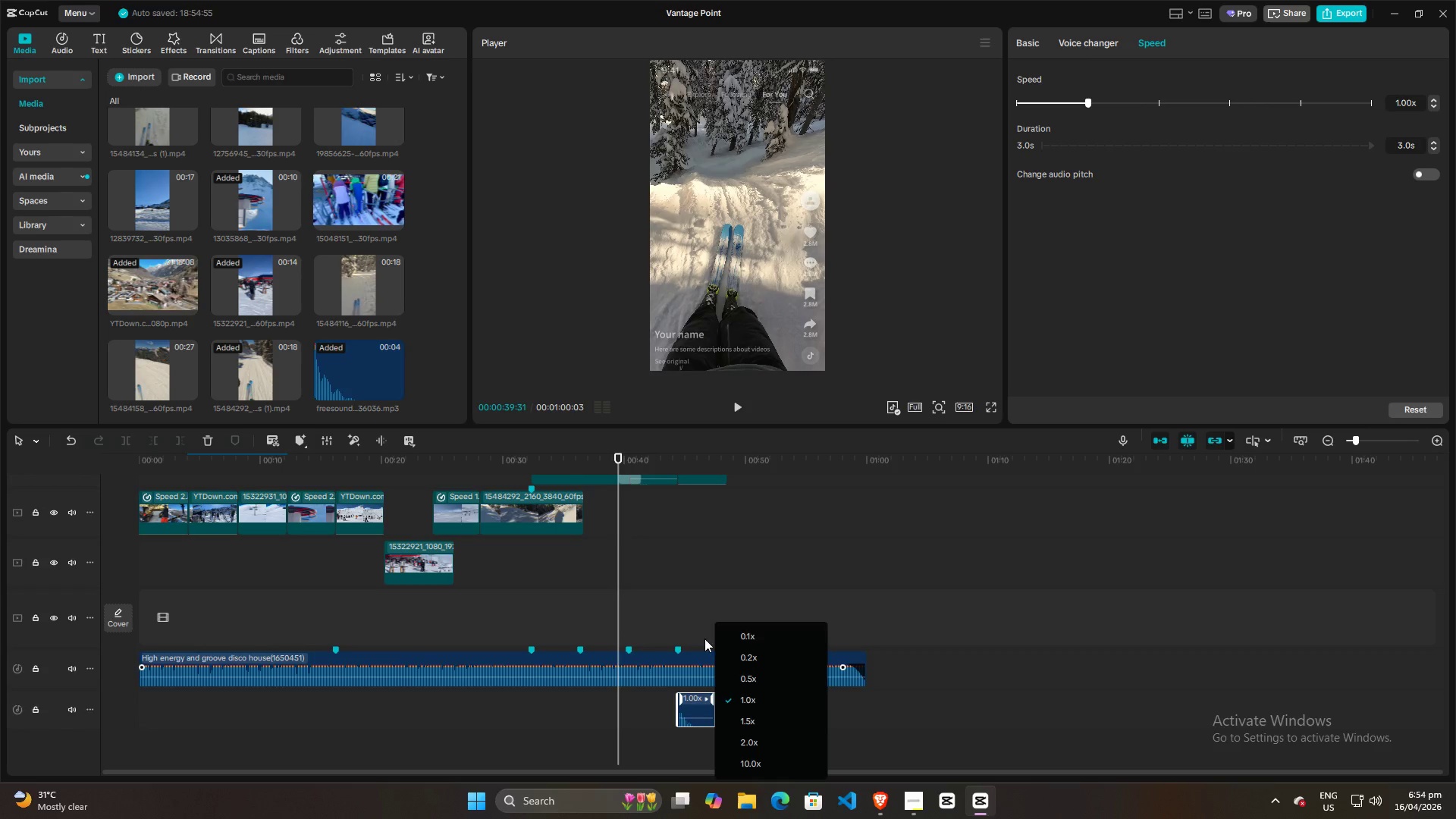 
left_click([693, 651])
 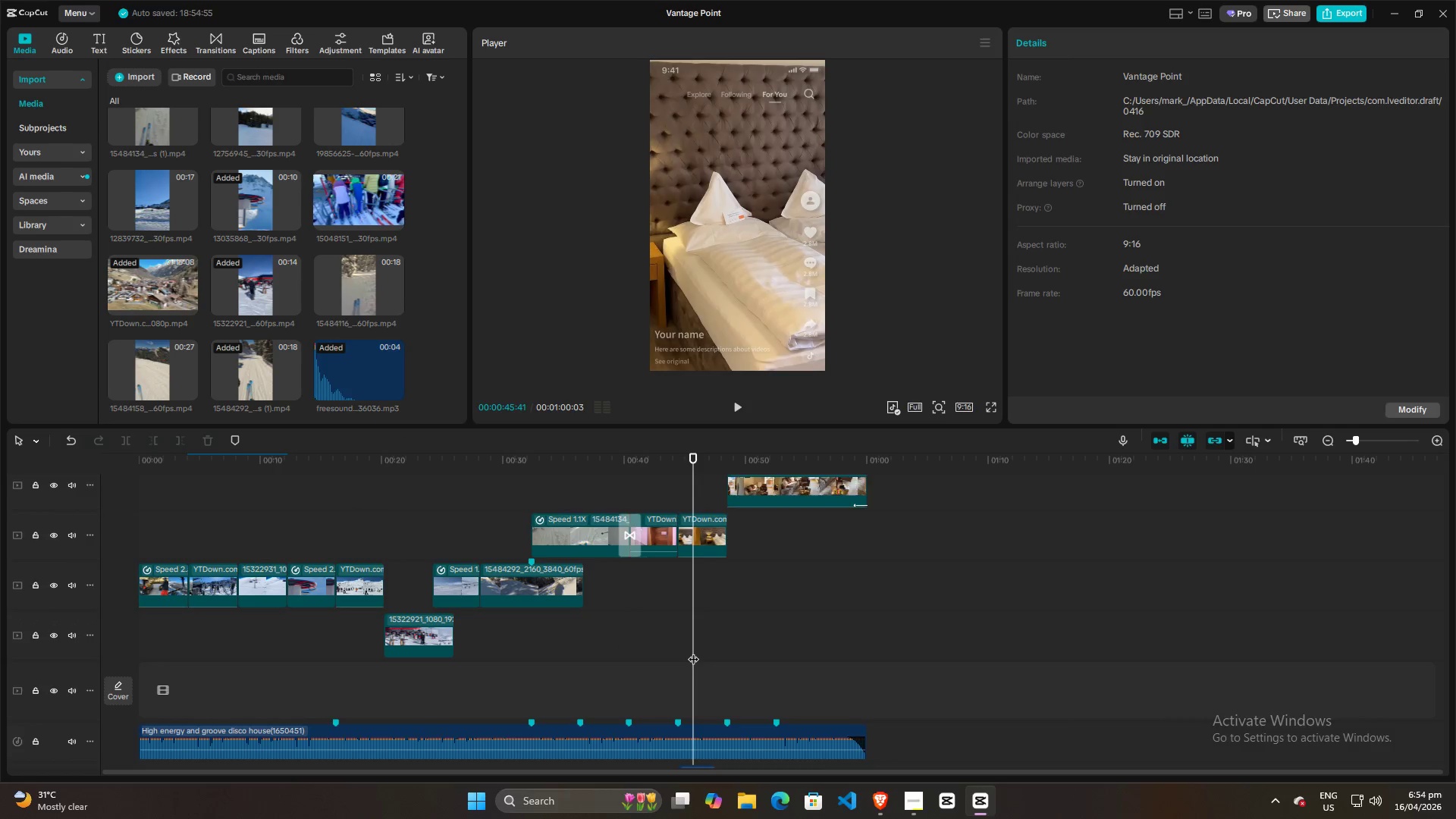 
scroll: coordinate [698, 607], scroll_direction: up, amount: 4.0
 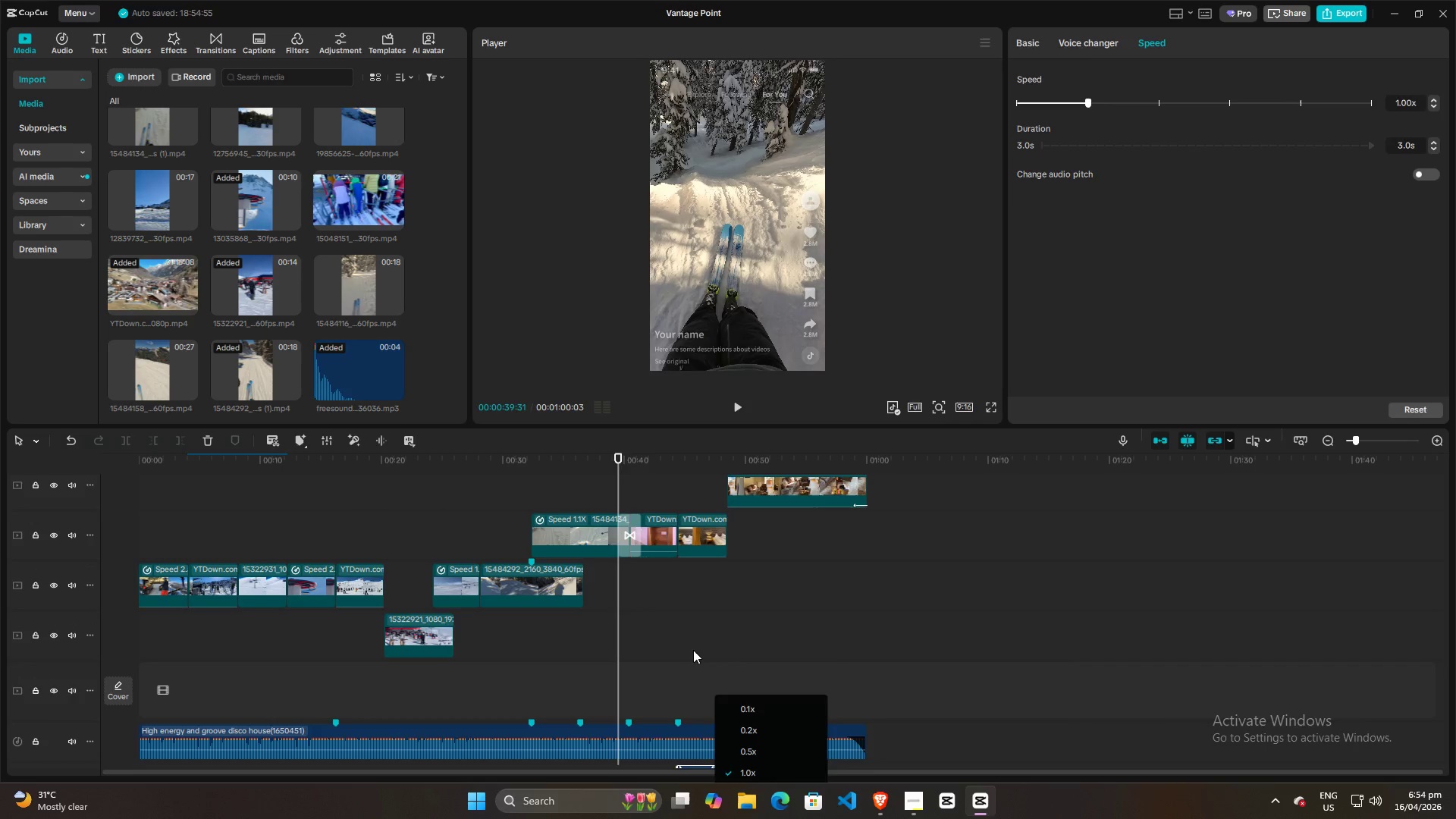 
scroll: coordinate [693, 651], scroll_direction: down, amount: 4.0
 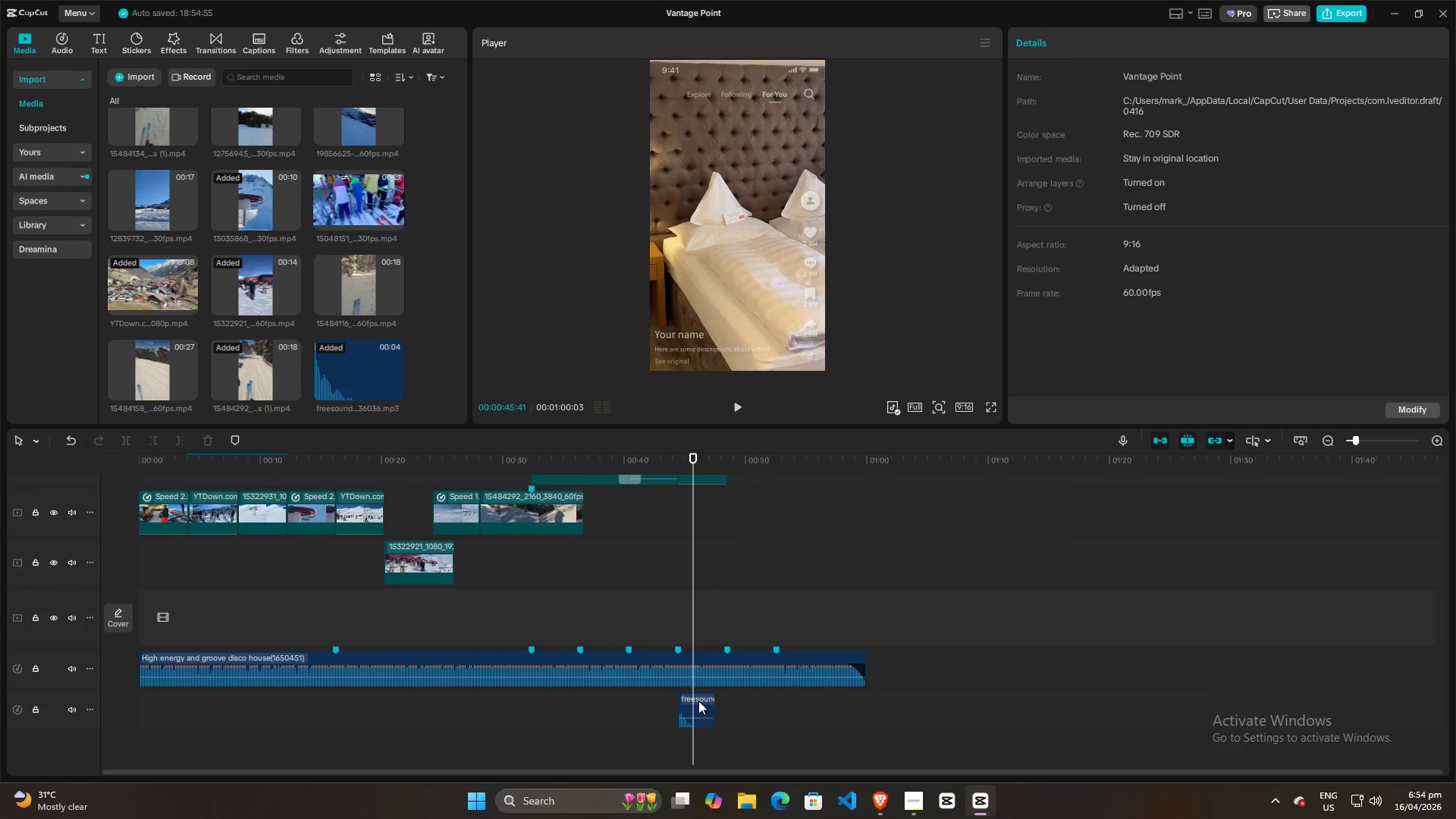 
left_click_drag(start_coordinate=[701, 698], to_coordinate=[799, 696])
 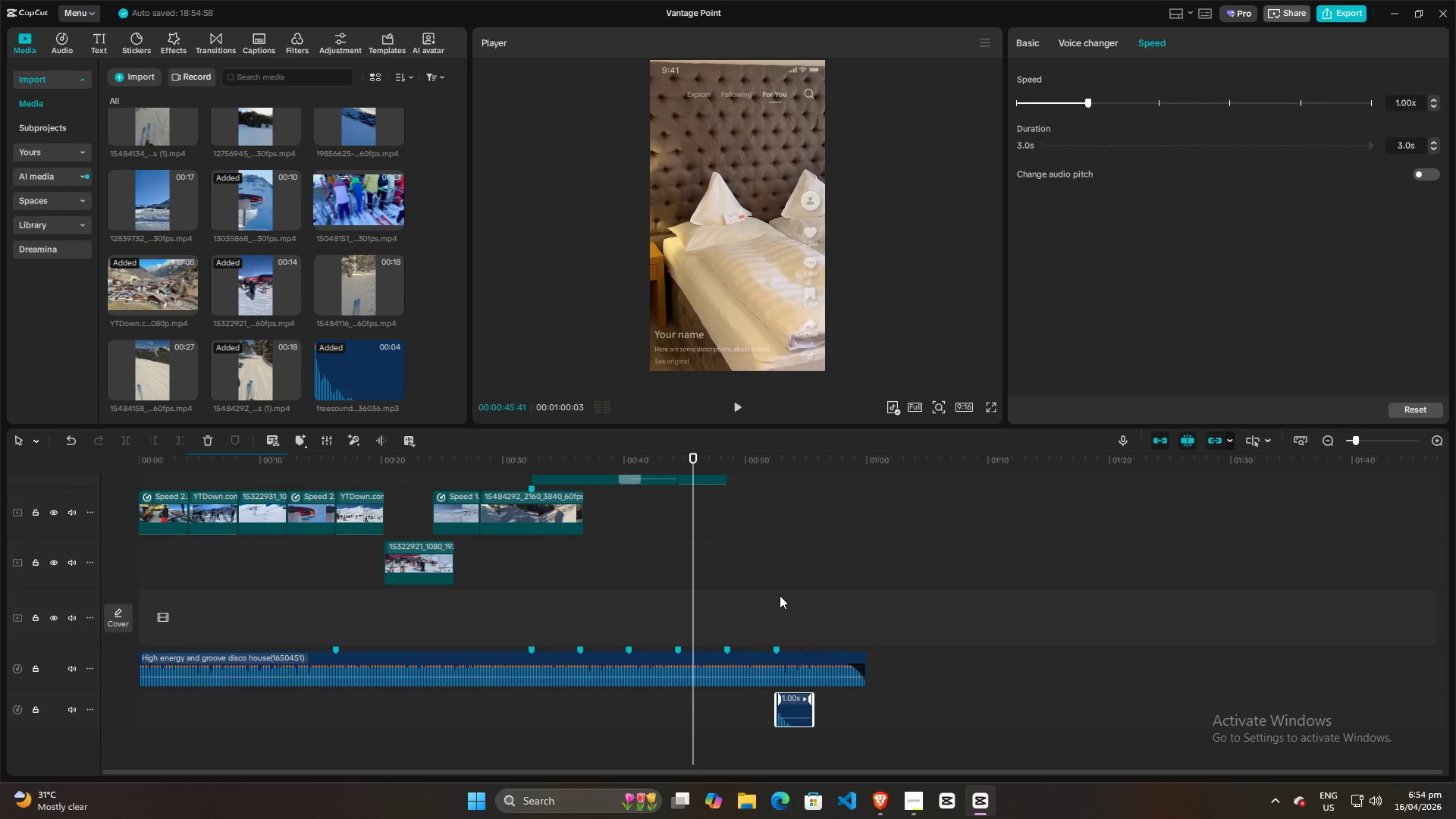 
key(Space)
 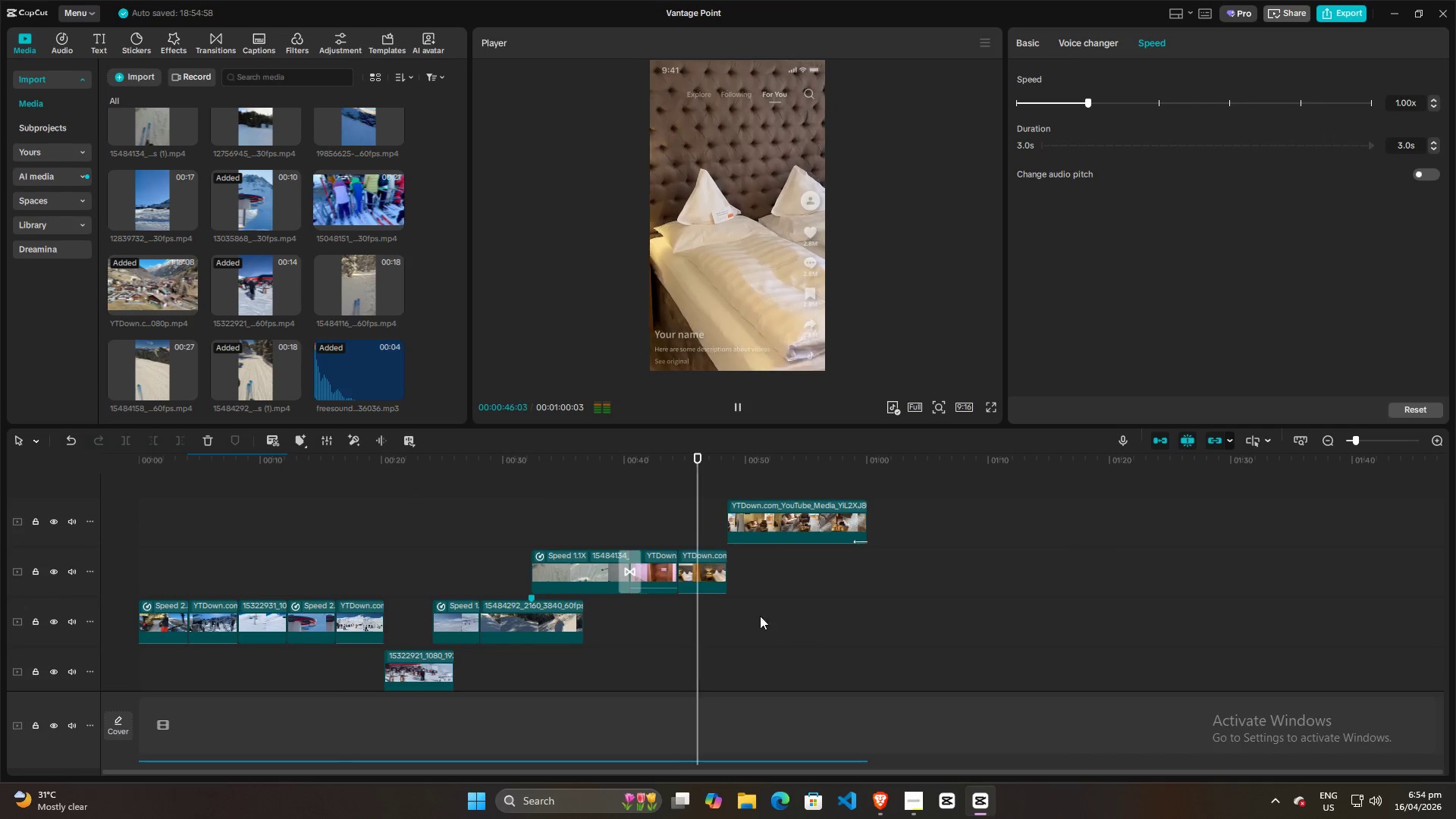 
scroll: coordinate [791, 611], scroll_direction: up, amount: 6.0
 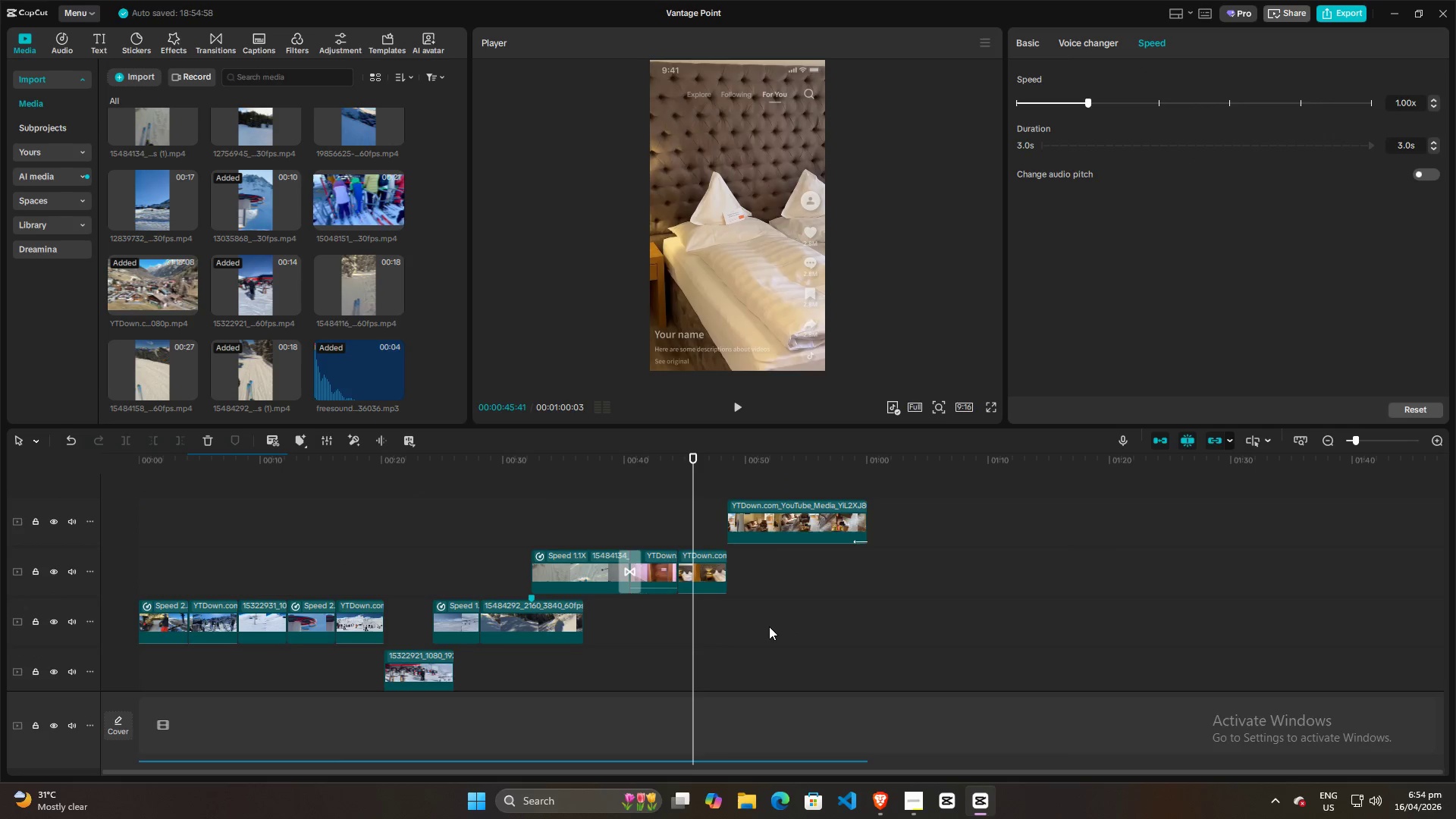 
left_click([758, 597])
 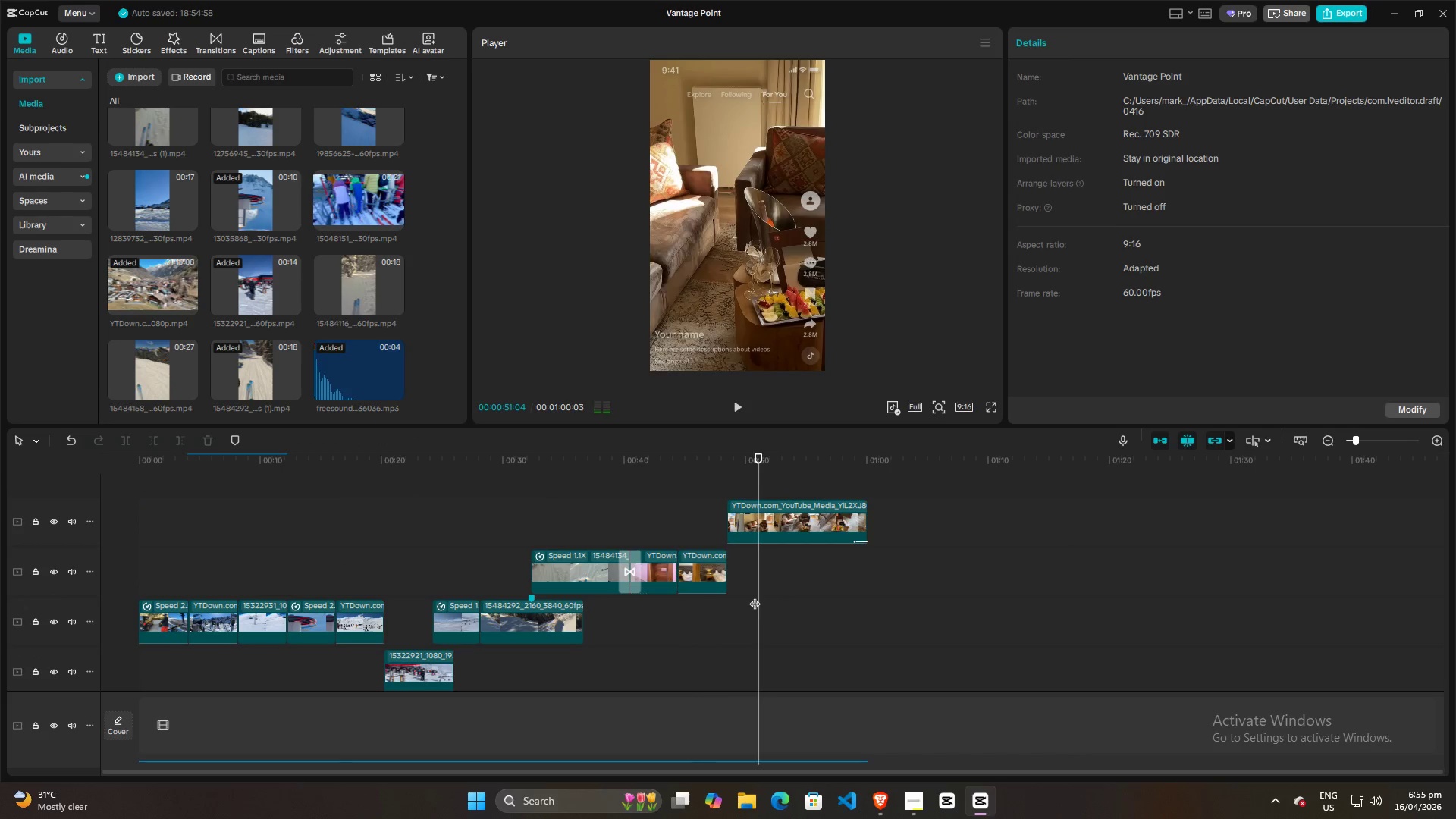 
left_click([748, 597])
 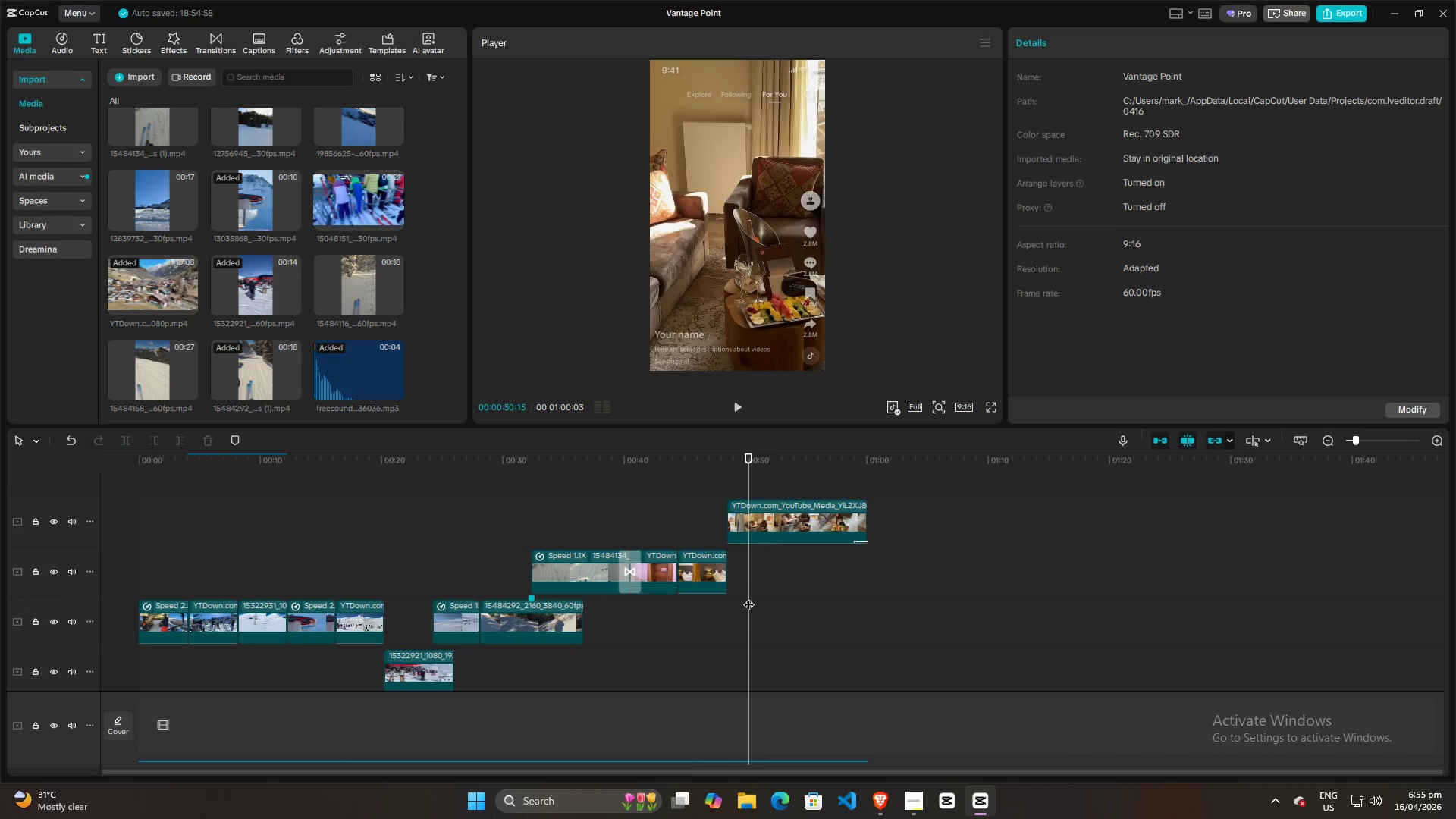 
key(Space)
 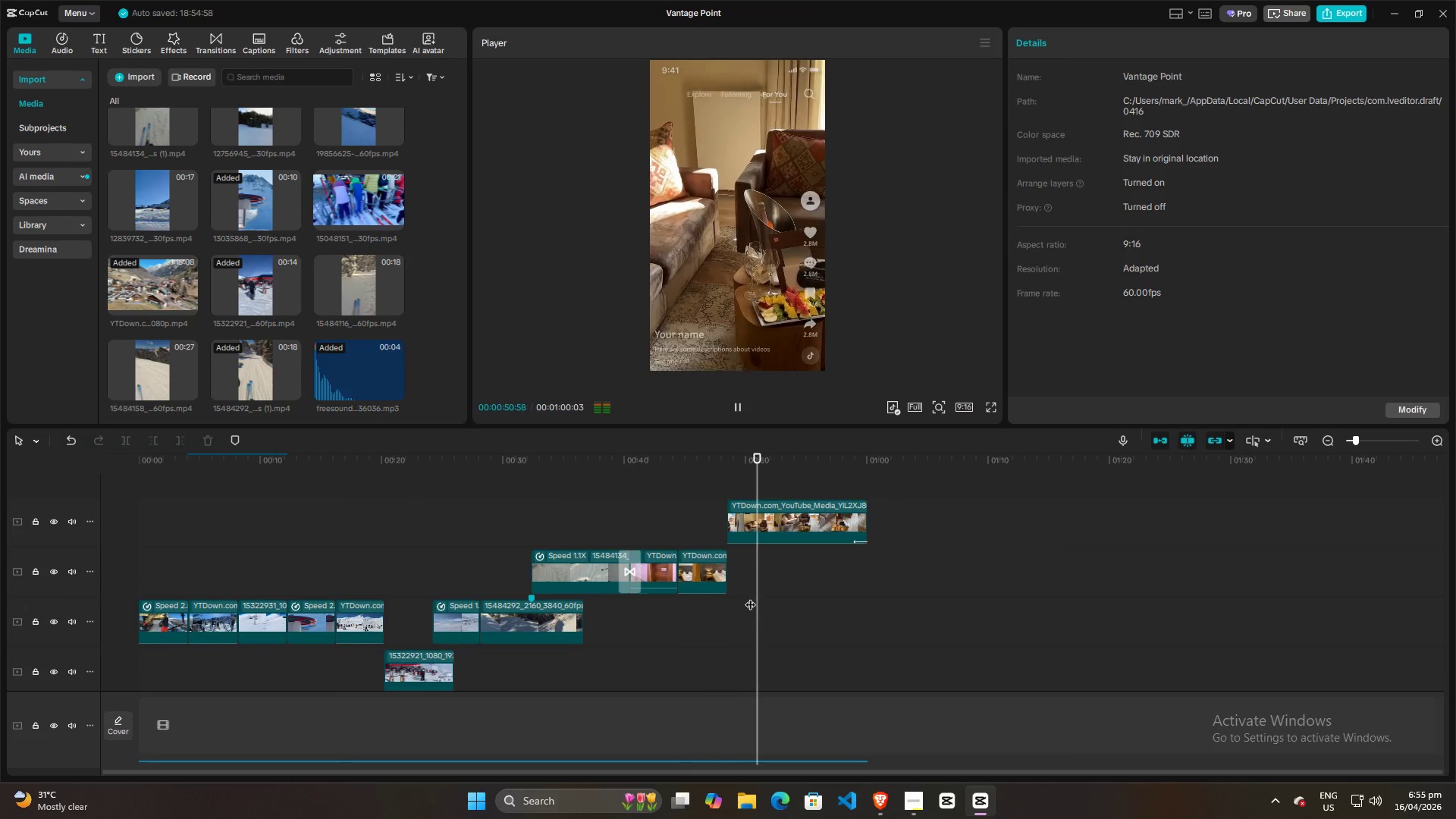 
left_click([750, 596])
 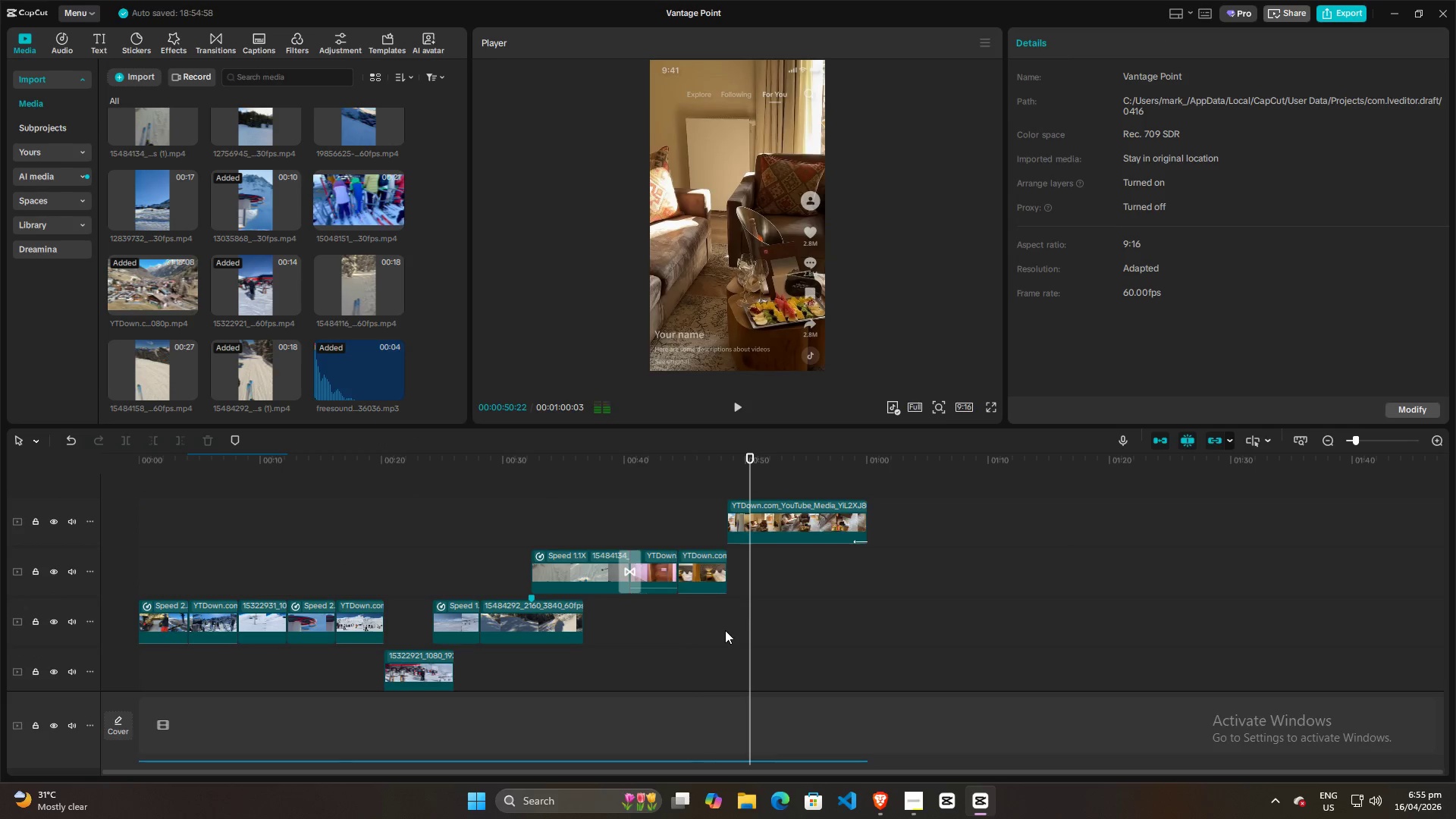 
double_click([723, 632])
 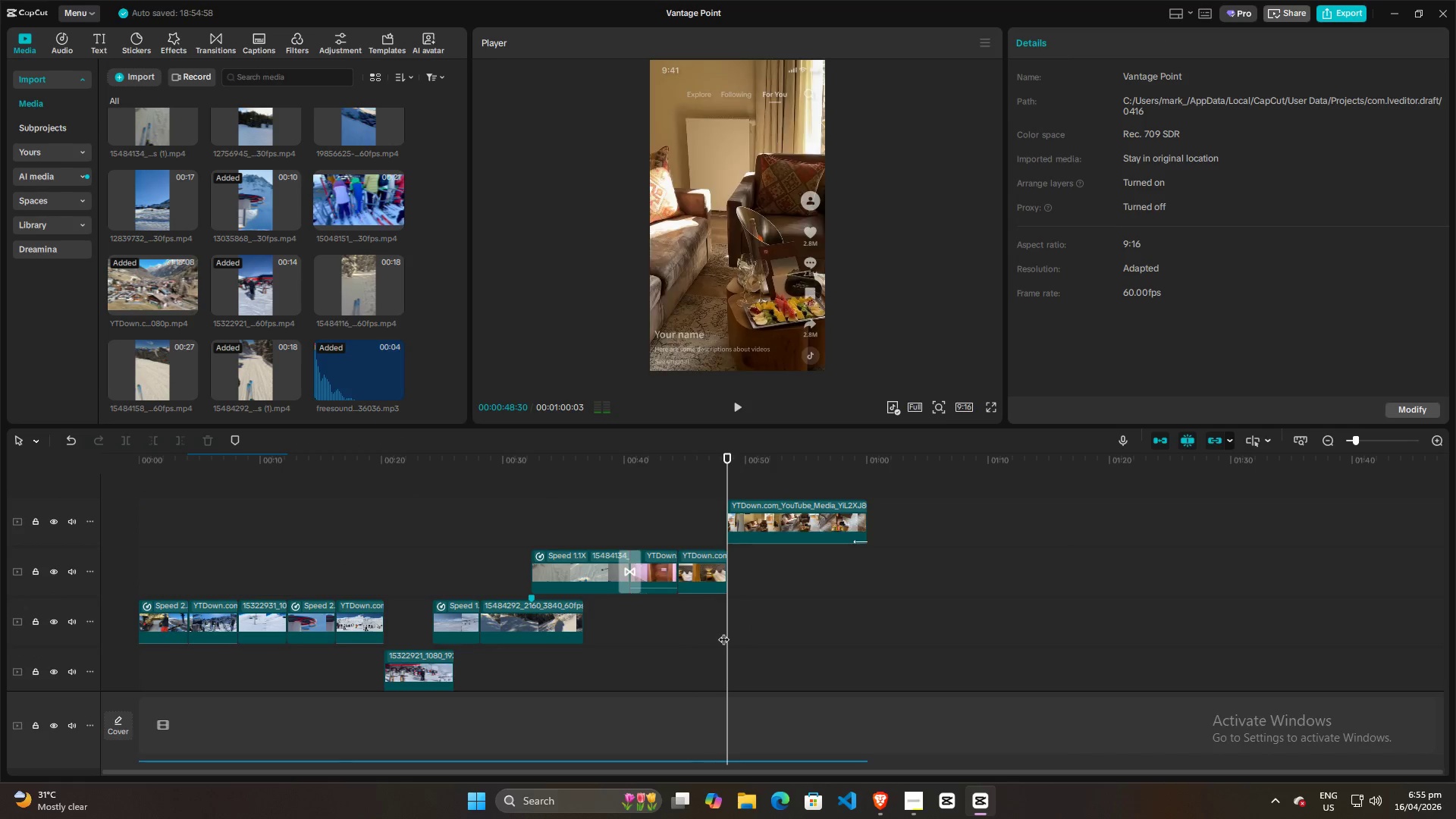 
key(Space)
 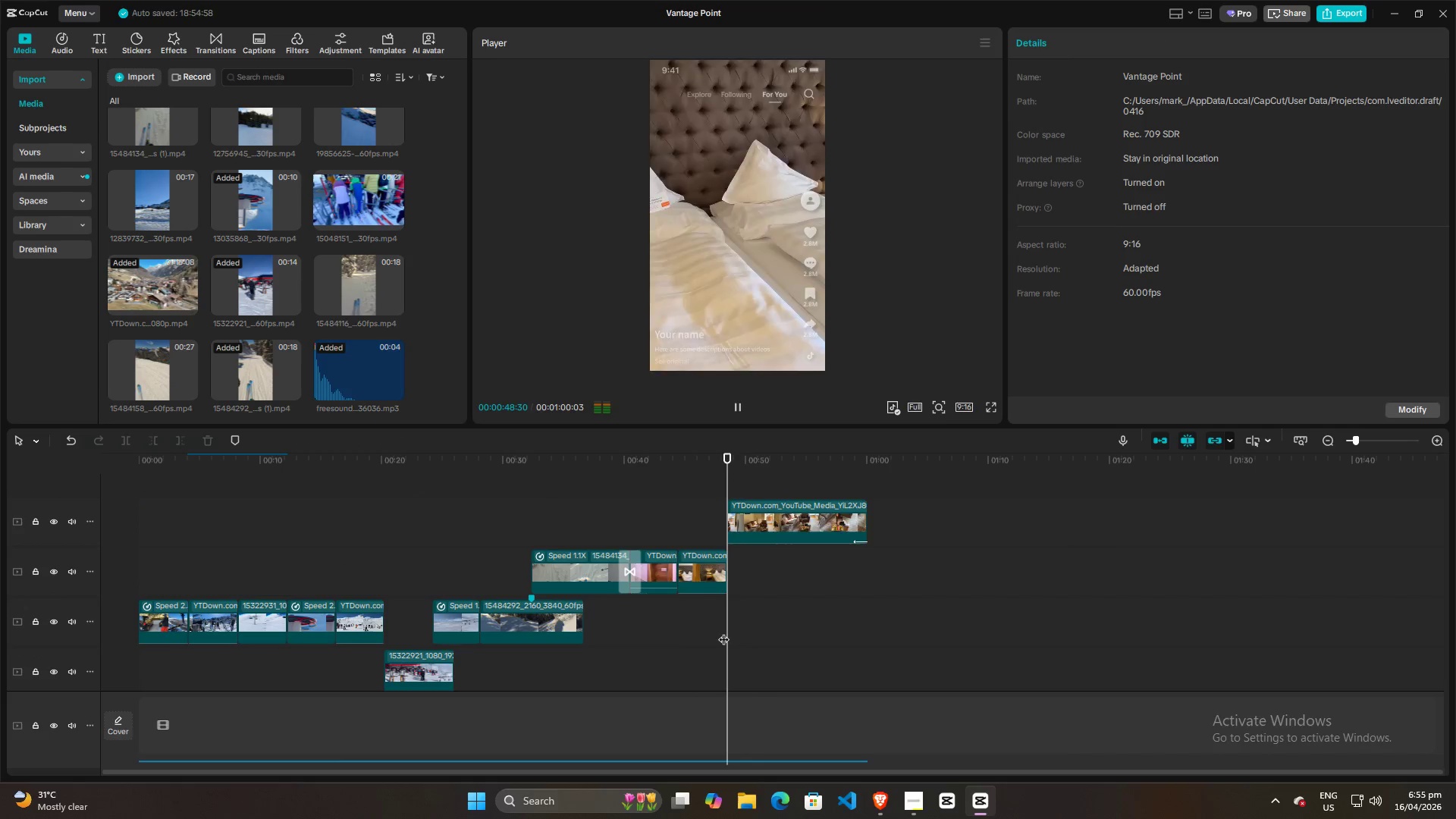 
key(Space)
 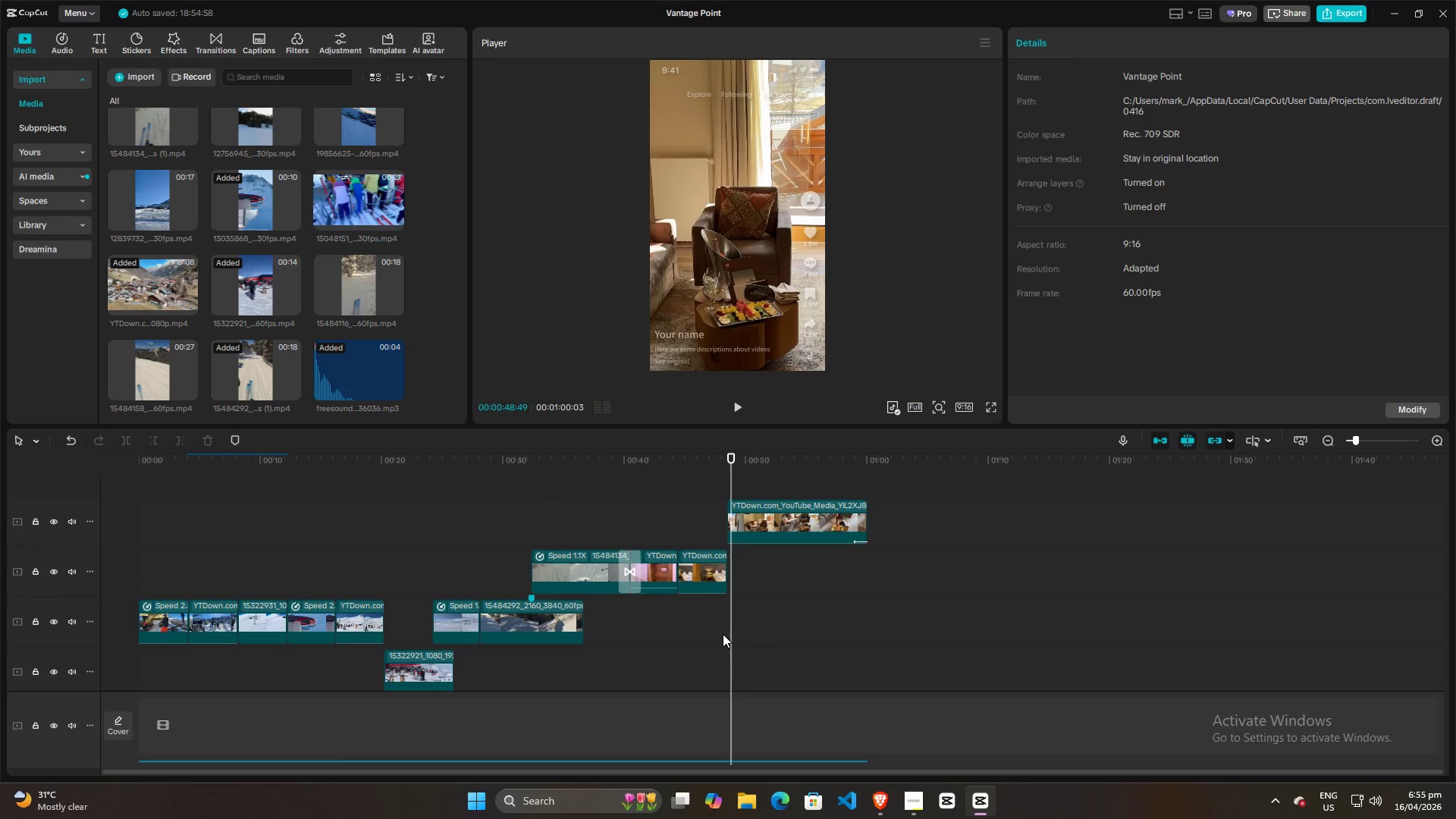 
left_click([720, 638])
 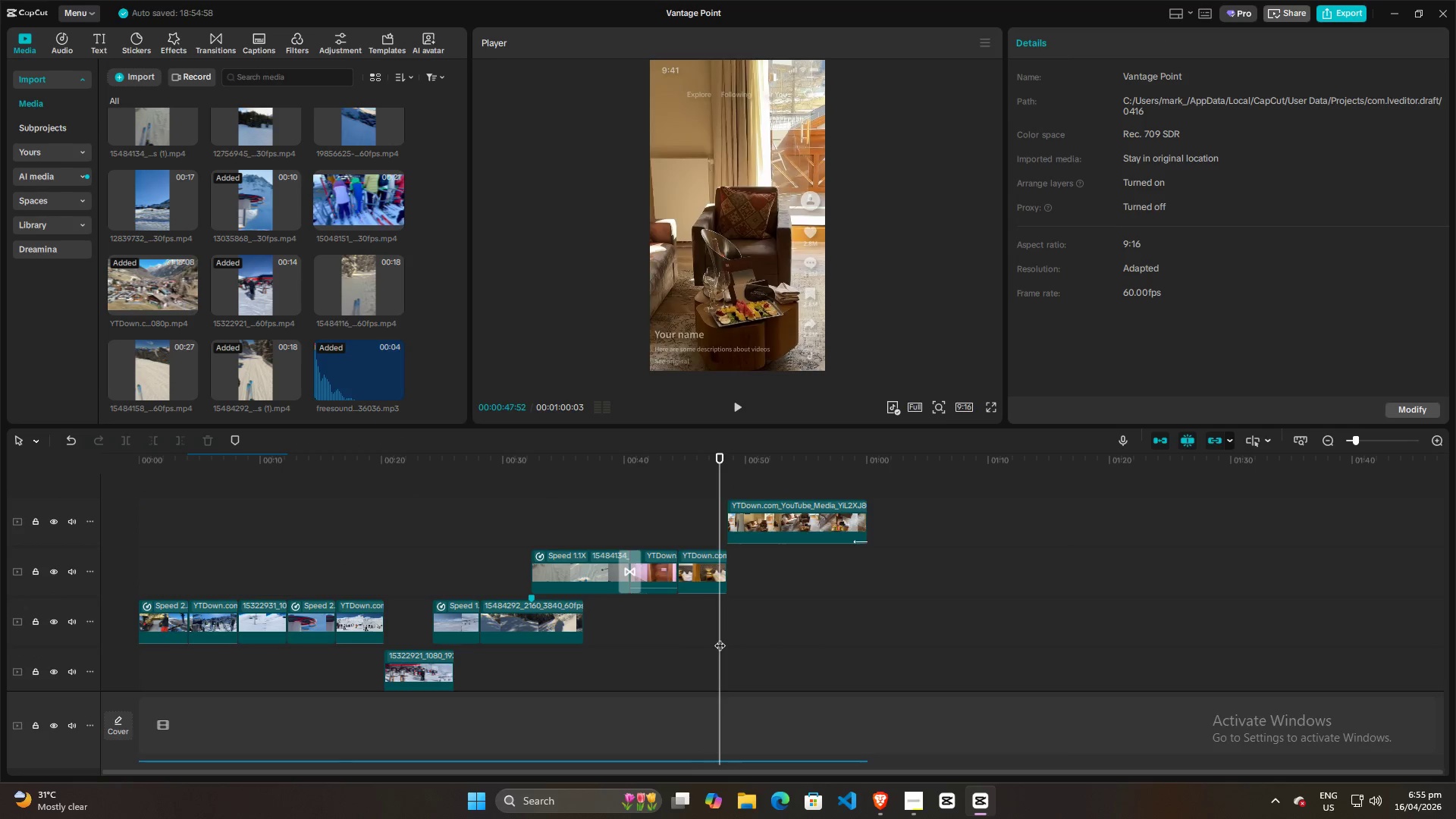 
key(Space)
 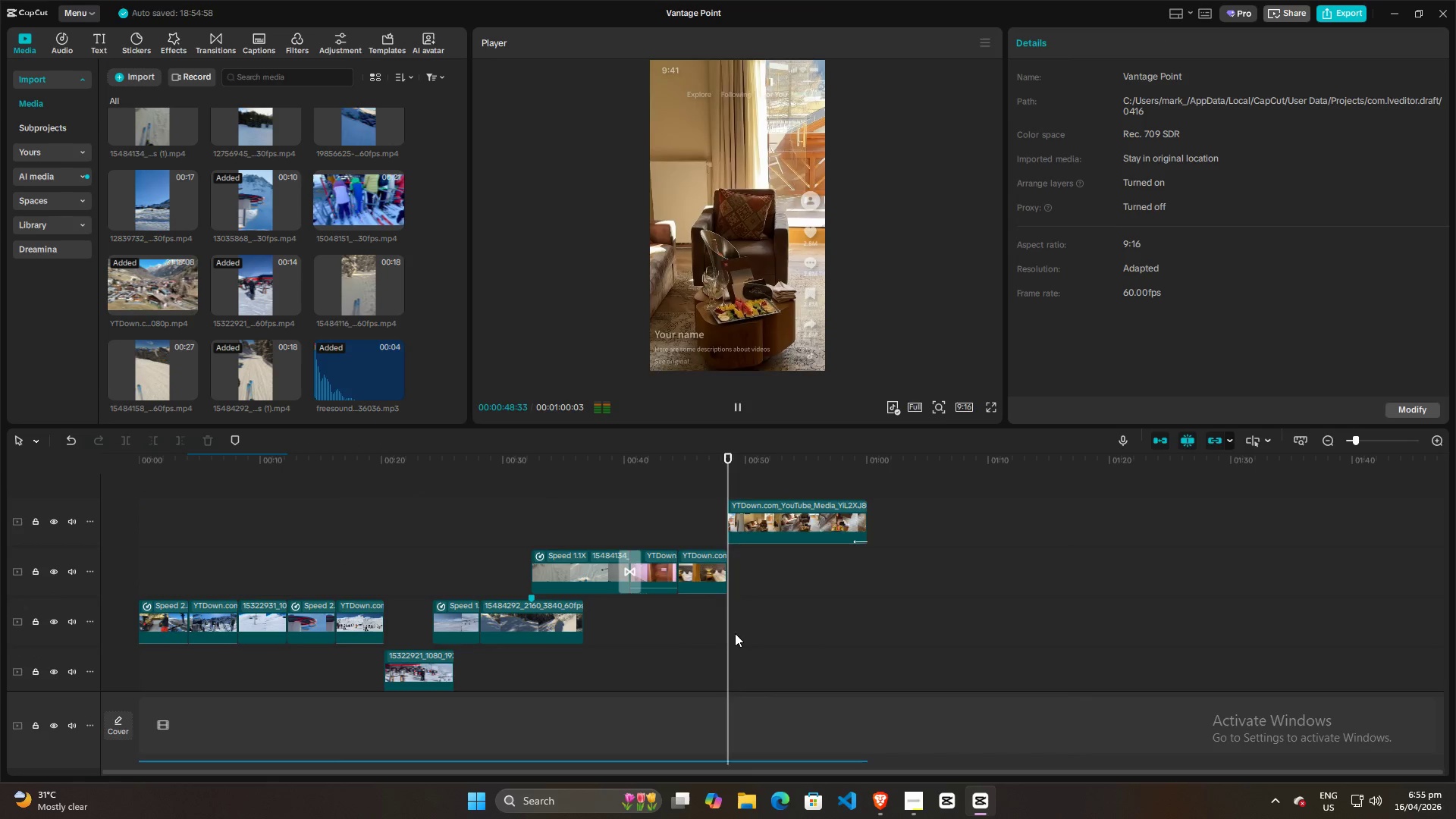 
key(Space)
 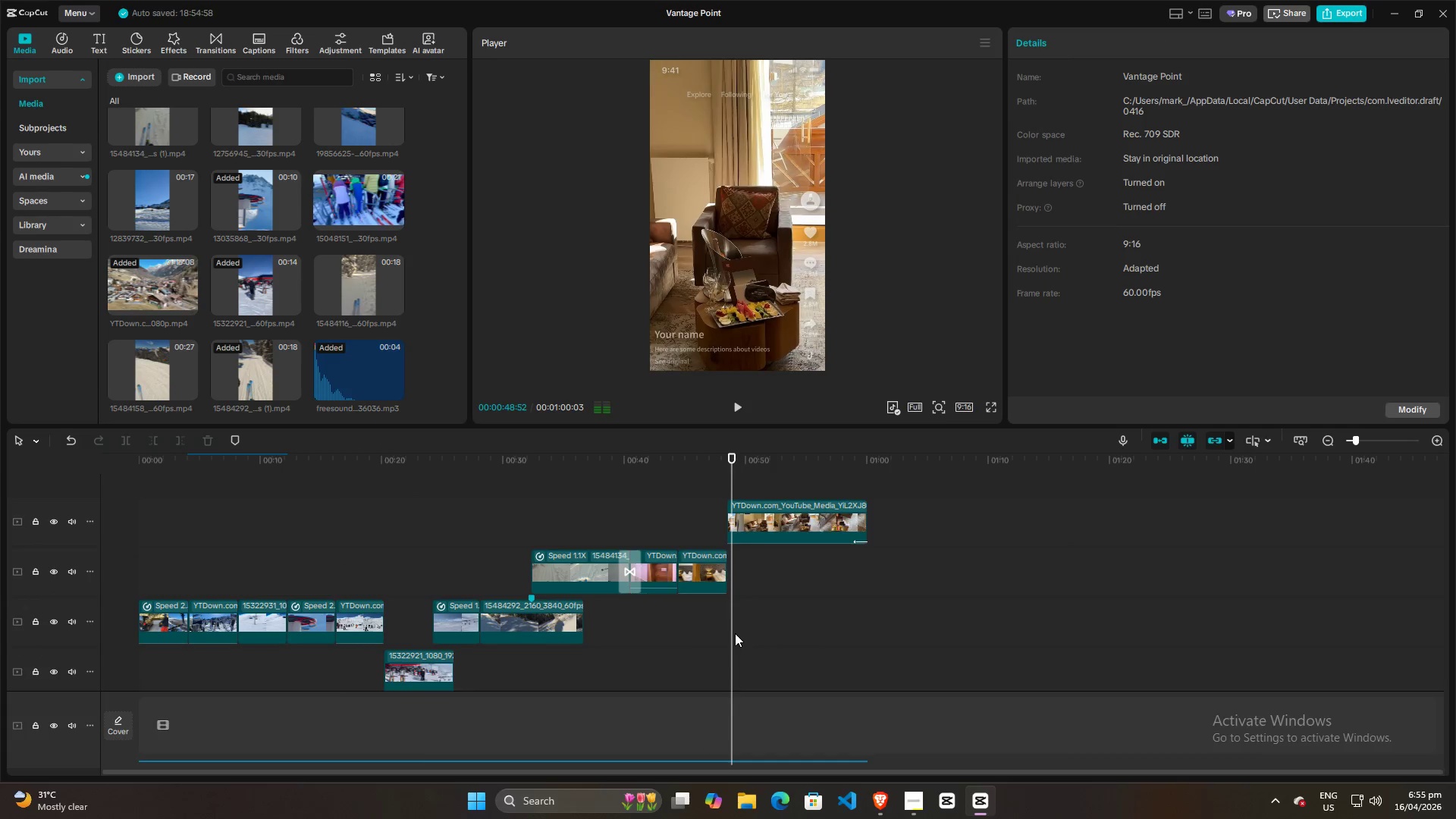 
scroll: coordinate [735, 633], scroll_direction: down, amount: 4.0
 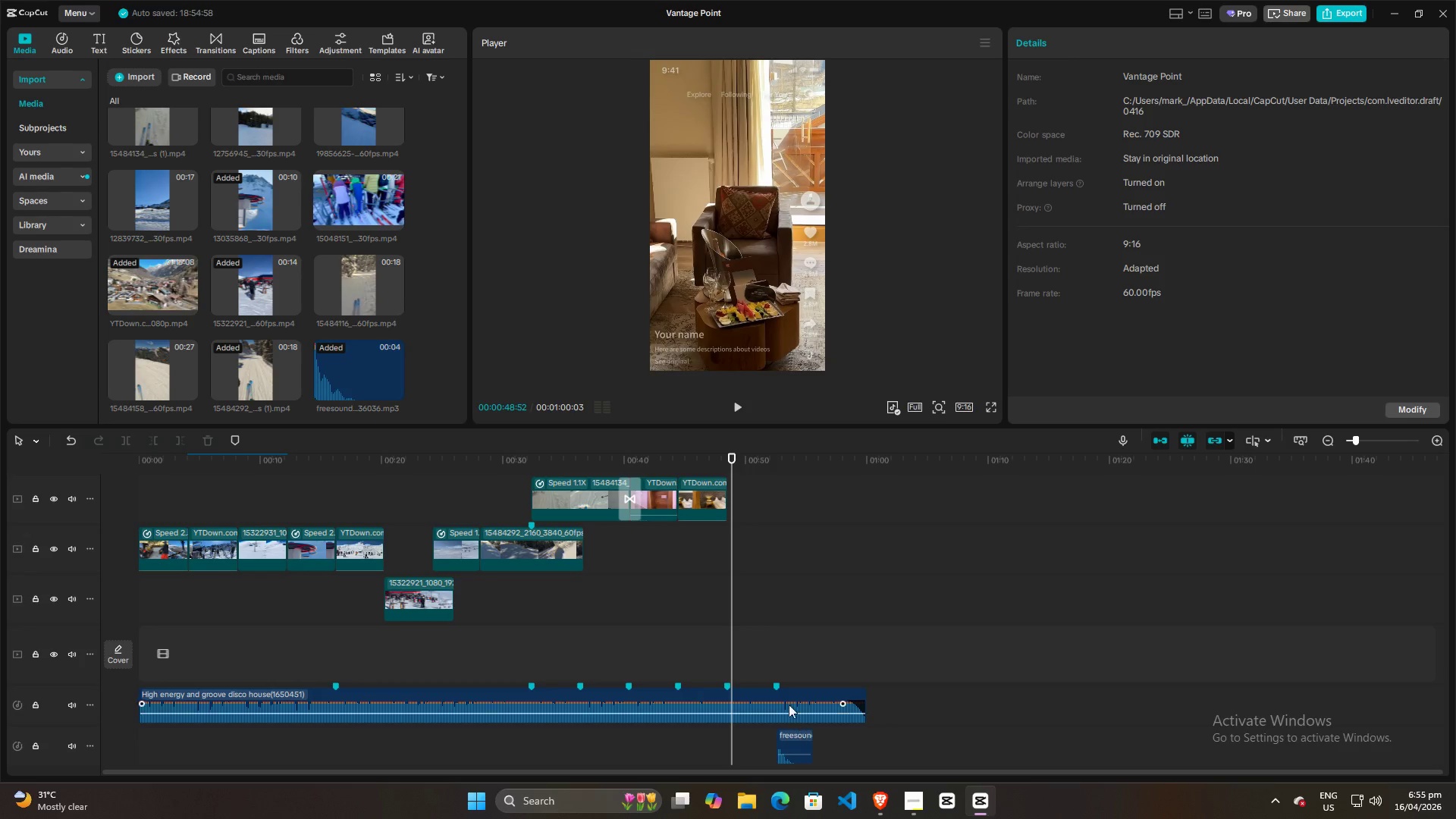 
scroll: coordinate [766, 622], scroll_direction: up, amount: 3.0
 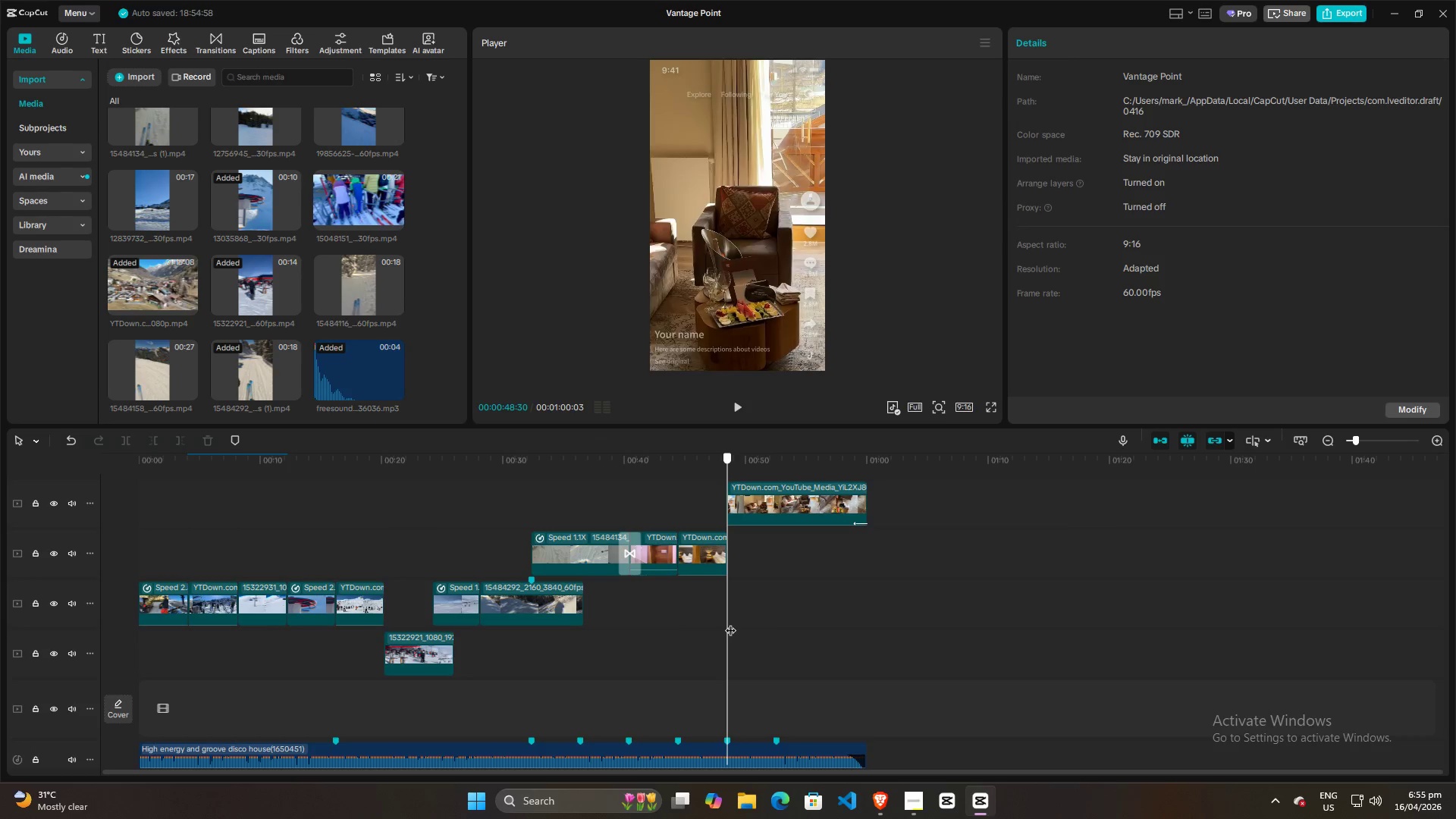 
scroll: coordinate [756, 632], scroll_direction: down, amount: 4.0
 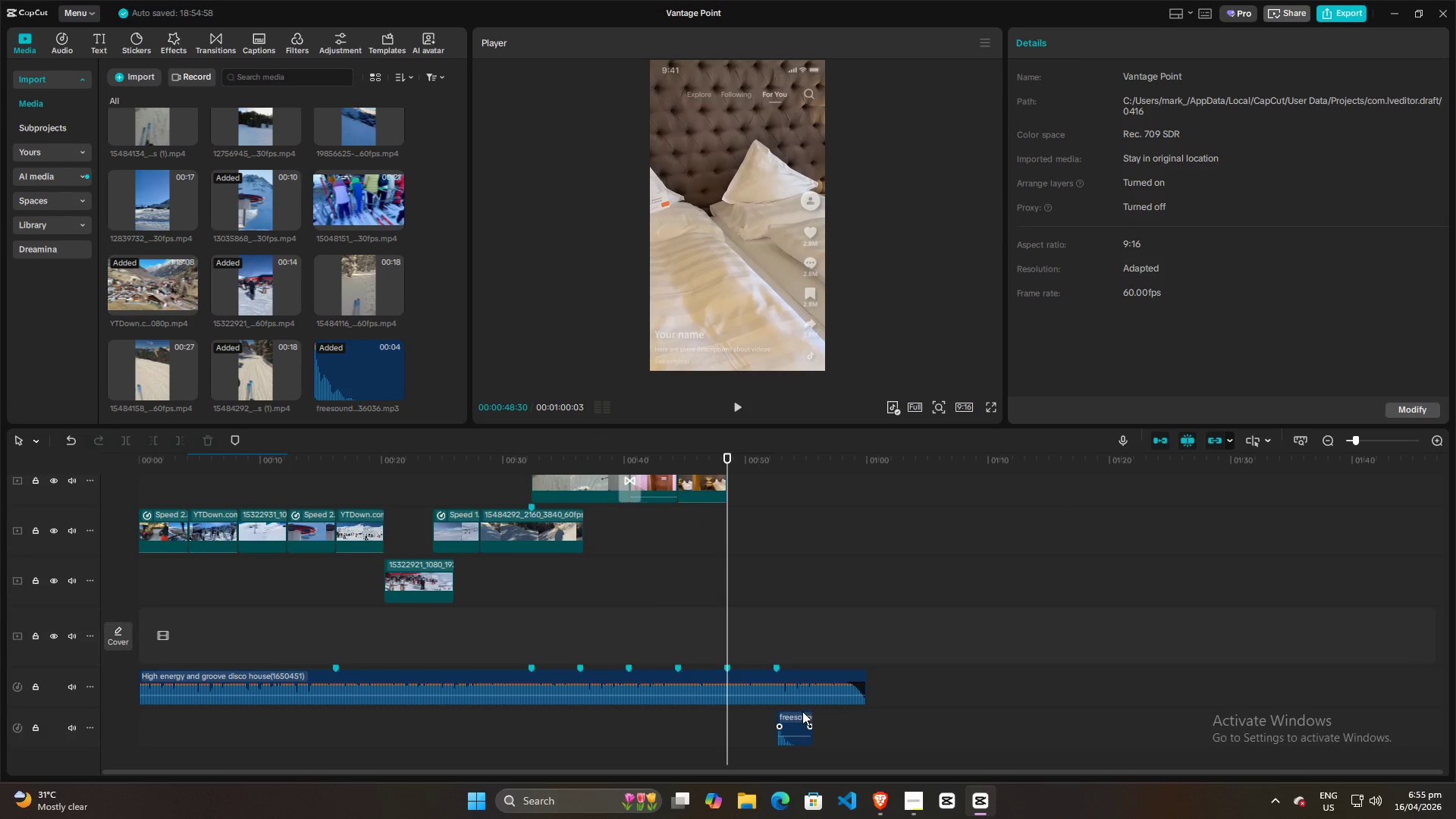 
left_click_drag(start_coordinate=[797, 715], to_coordinate=[752, 712])
 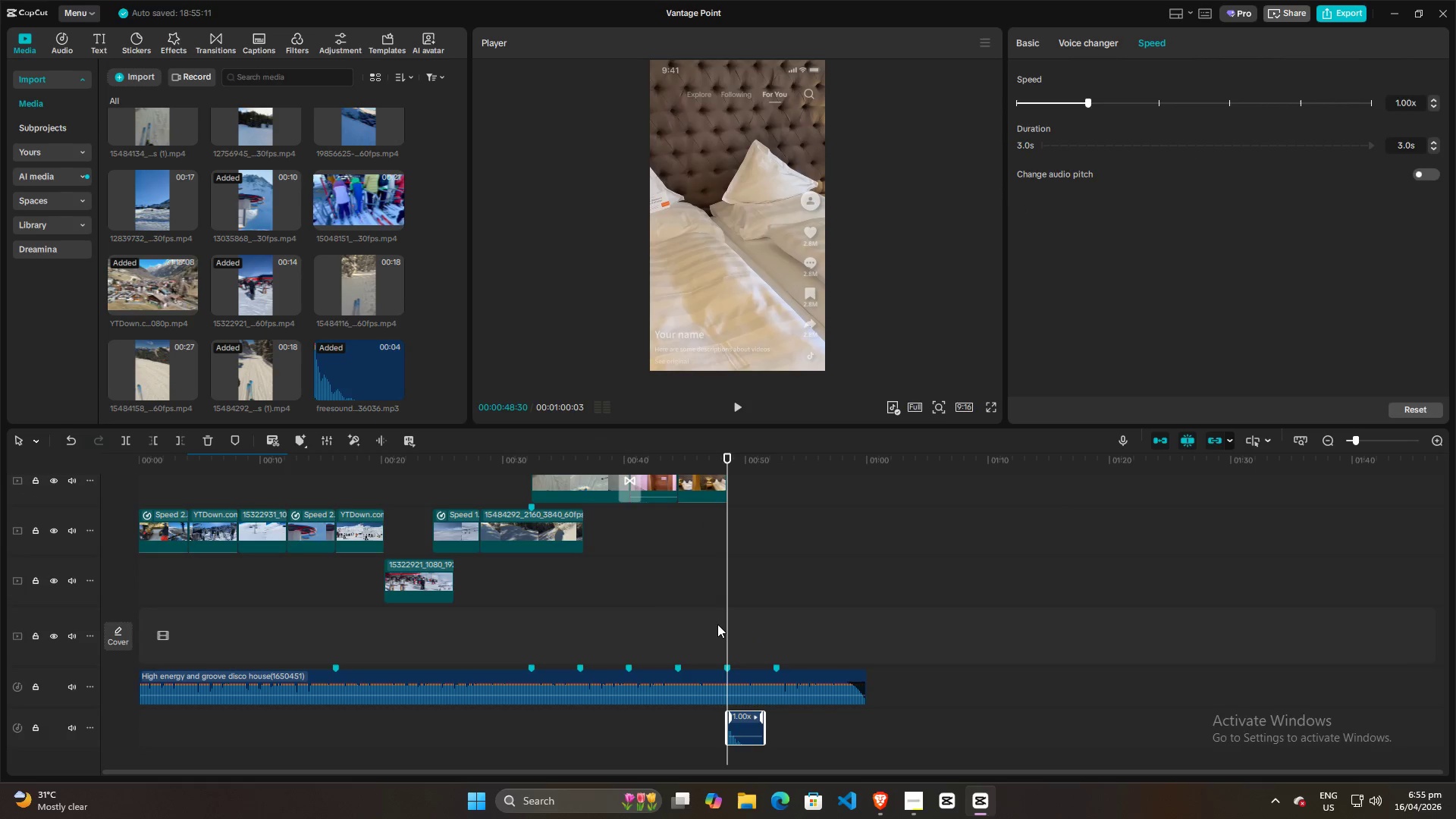 
left_click([717, 622])
 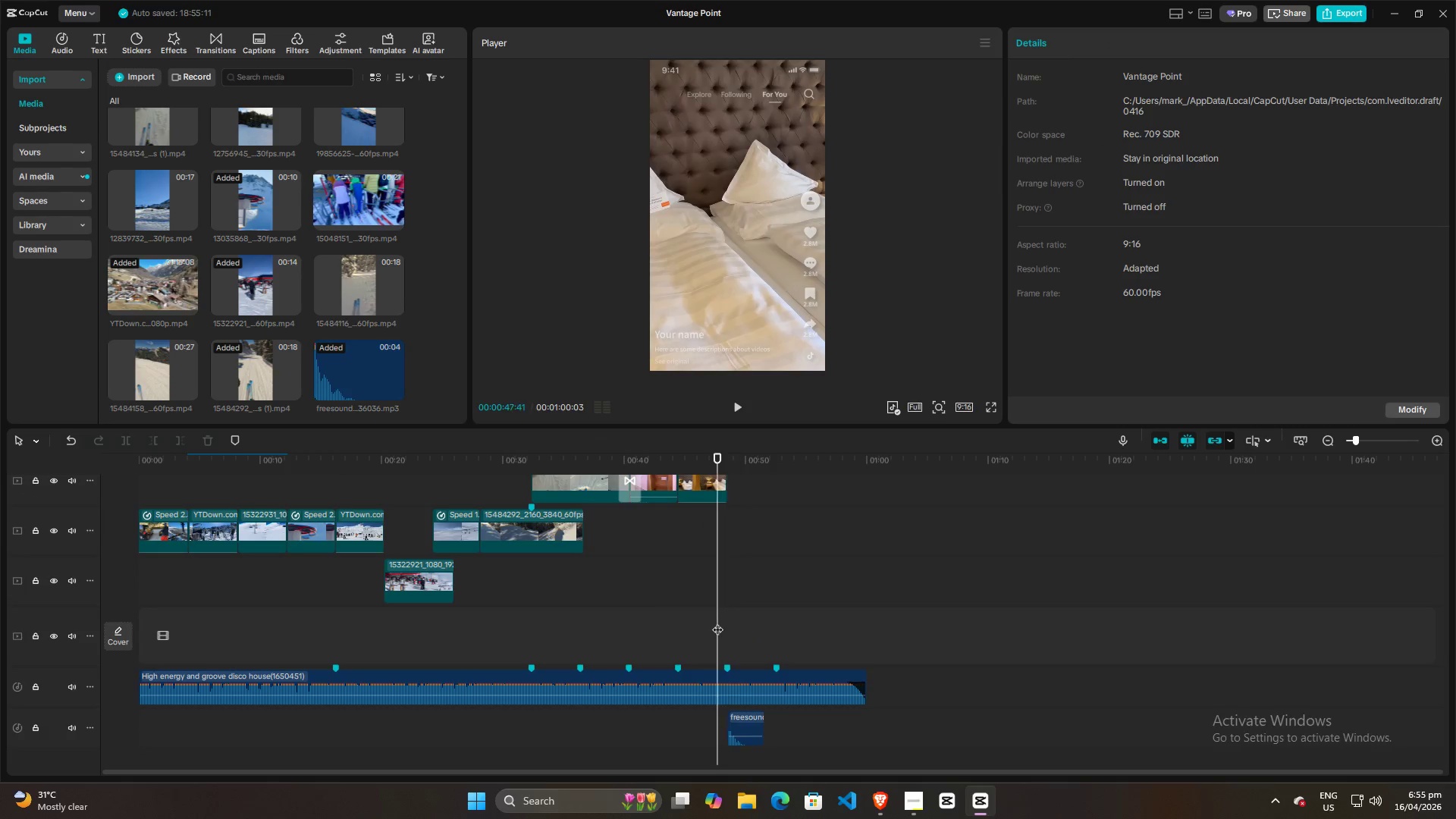 
key(Space)
 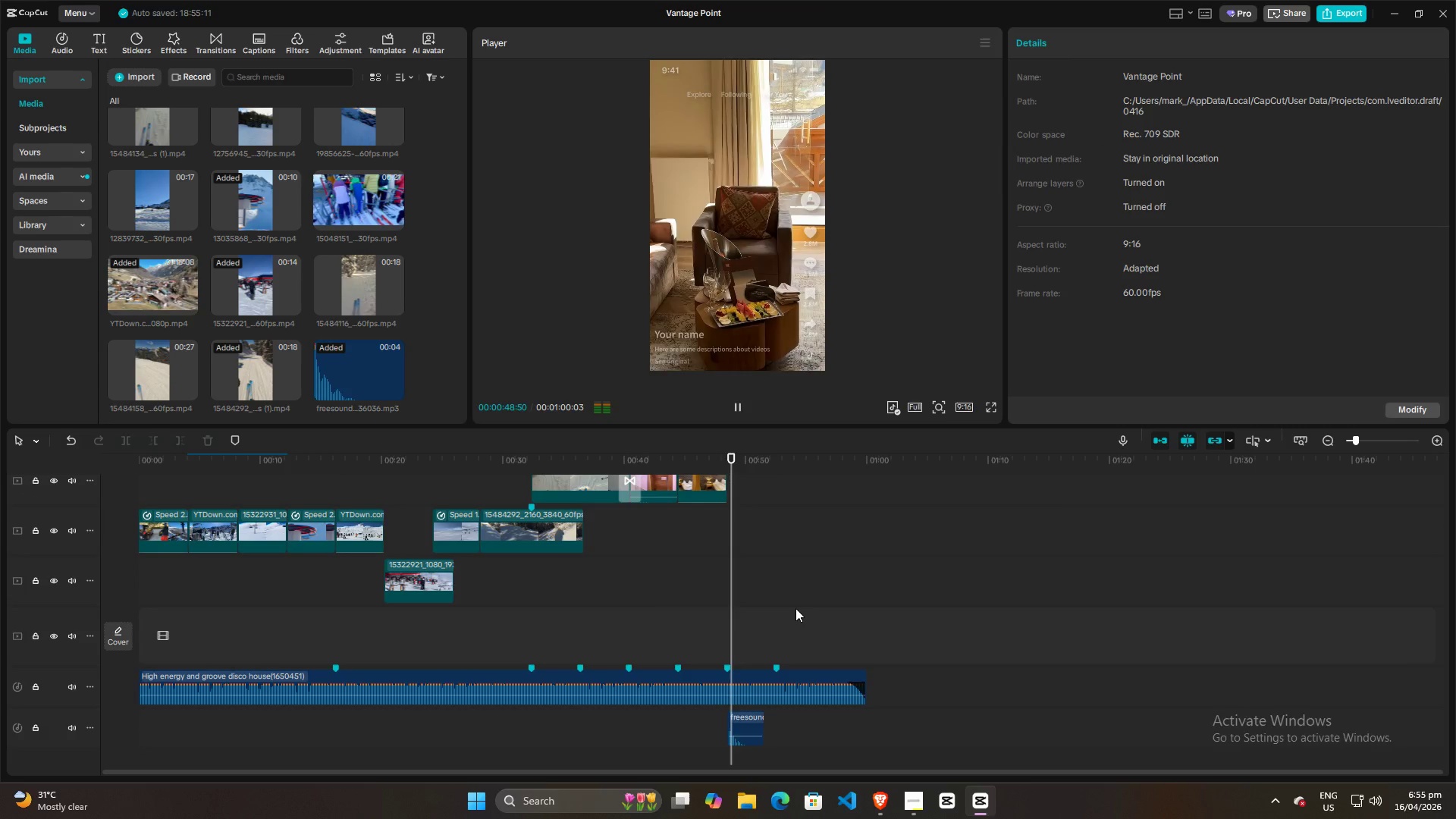 
scroll: coordinate [794, 607], scroll_direction: up, amount: 3.0
 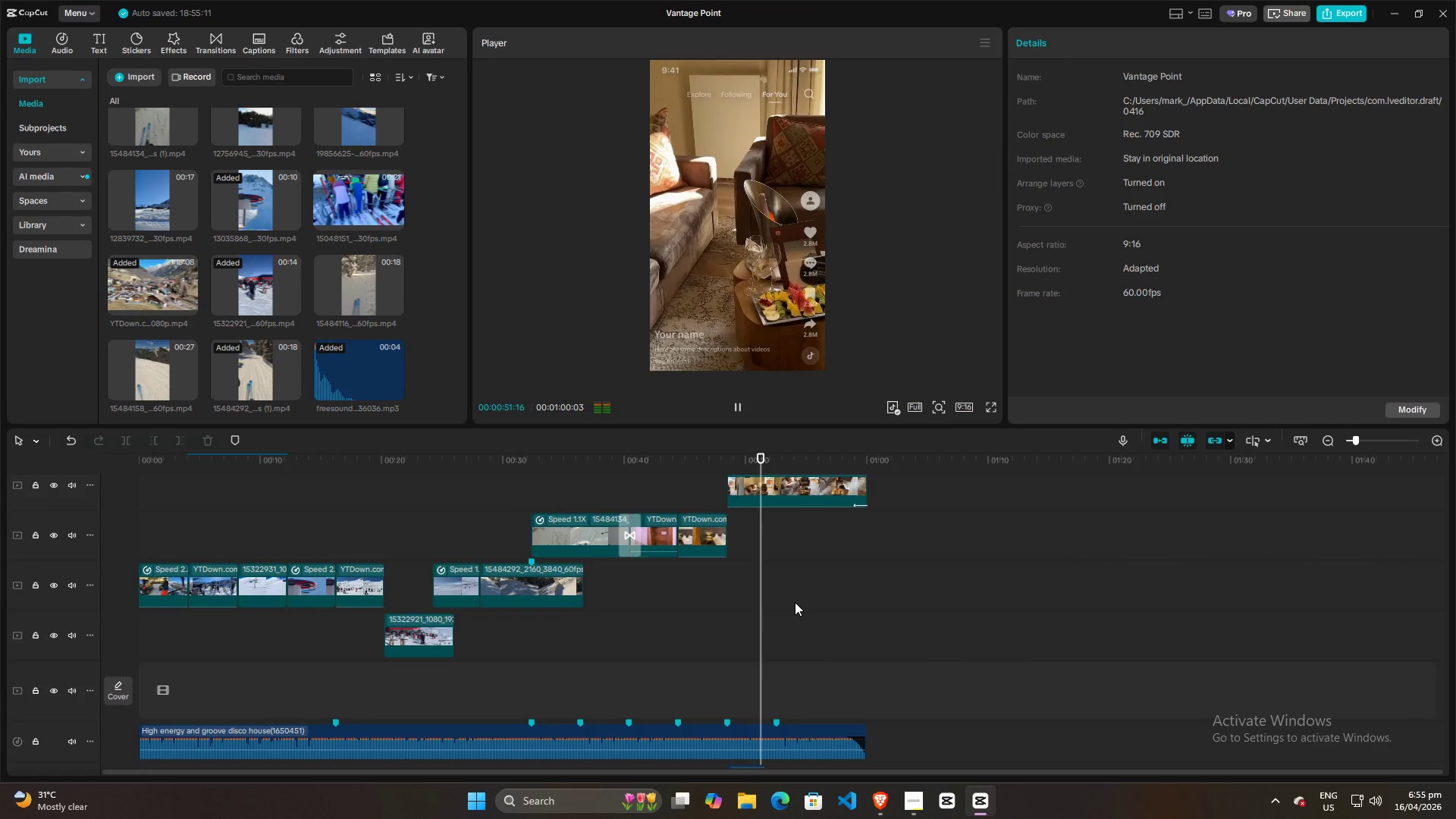 
key(Space)
 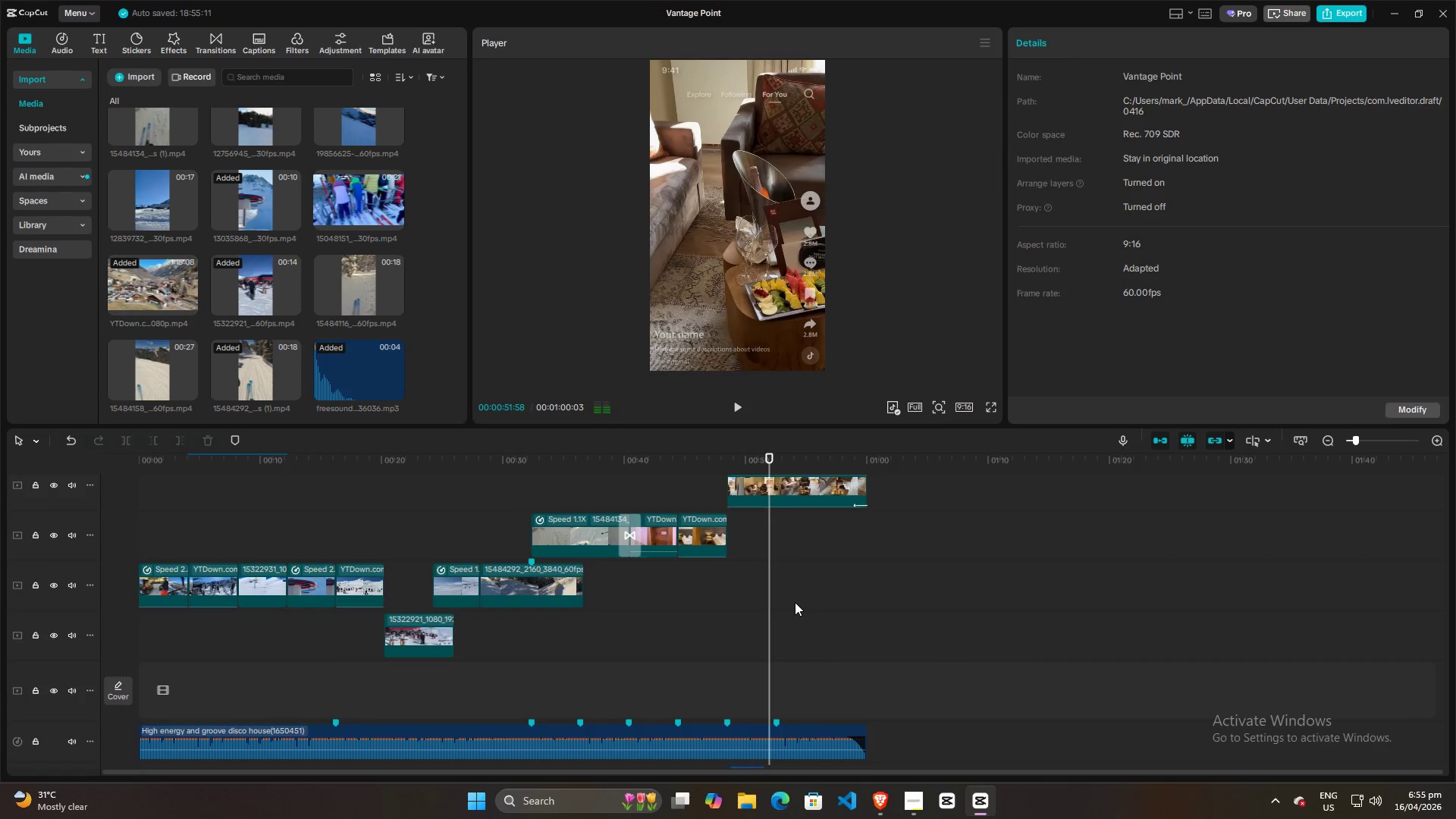 
key(Alt+AltLeft)
 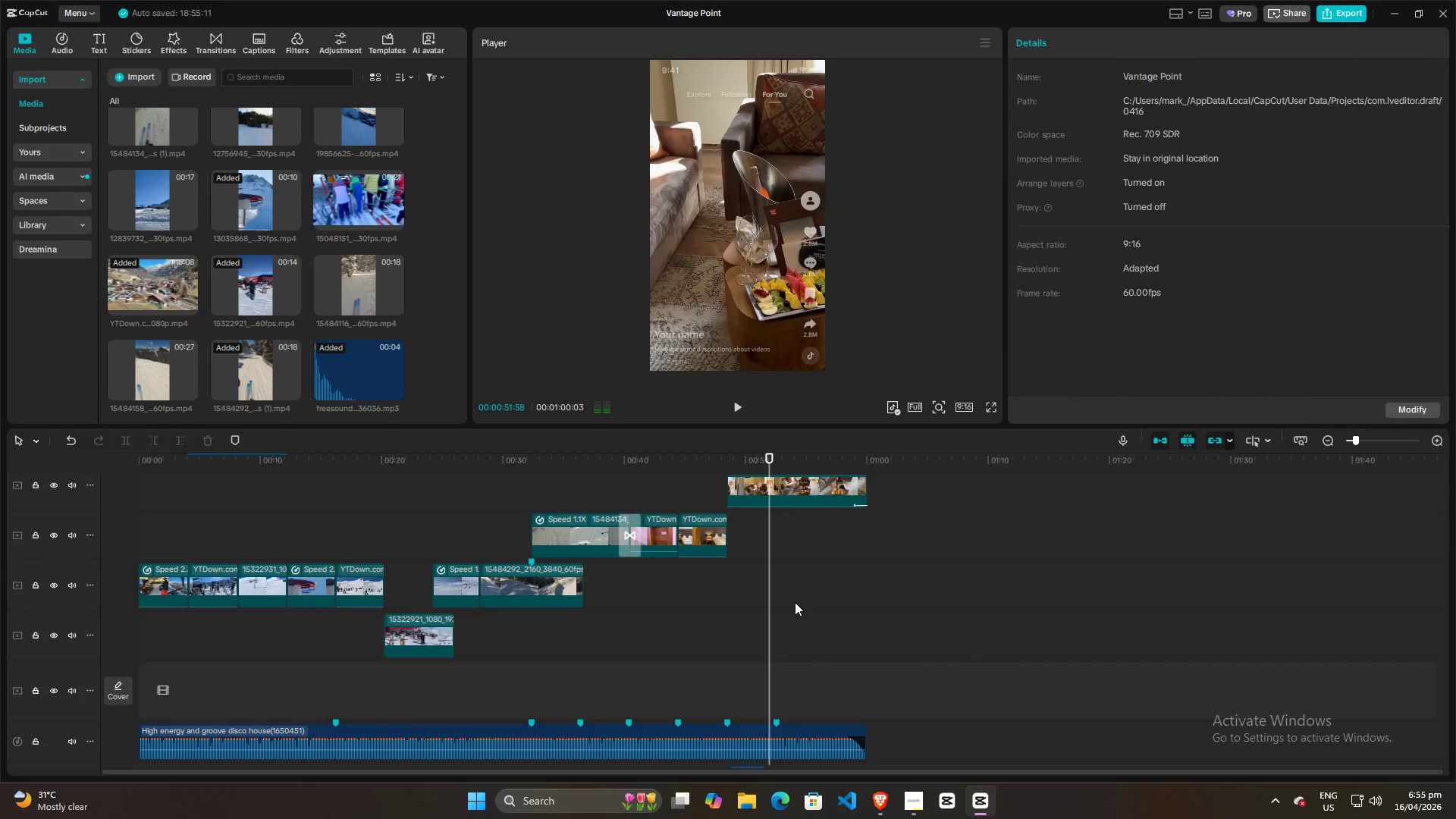 
key(Alt+Tab)
 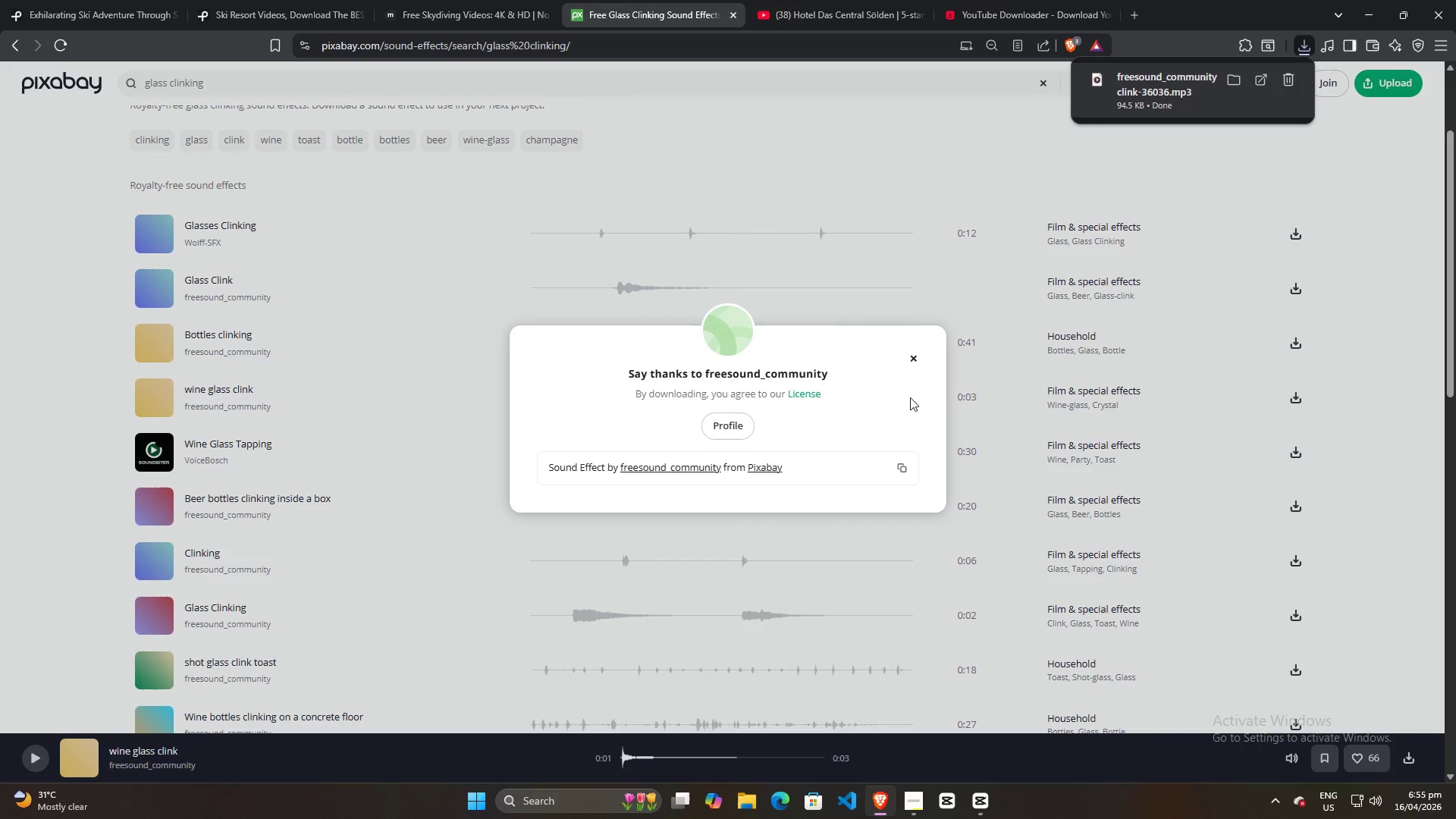 
left_click([915, 361])
 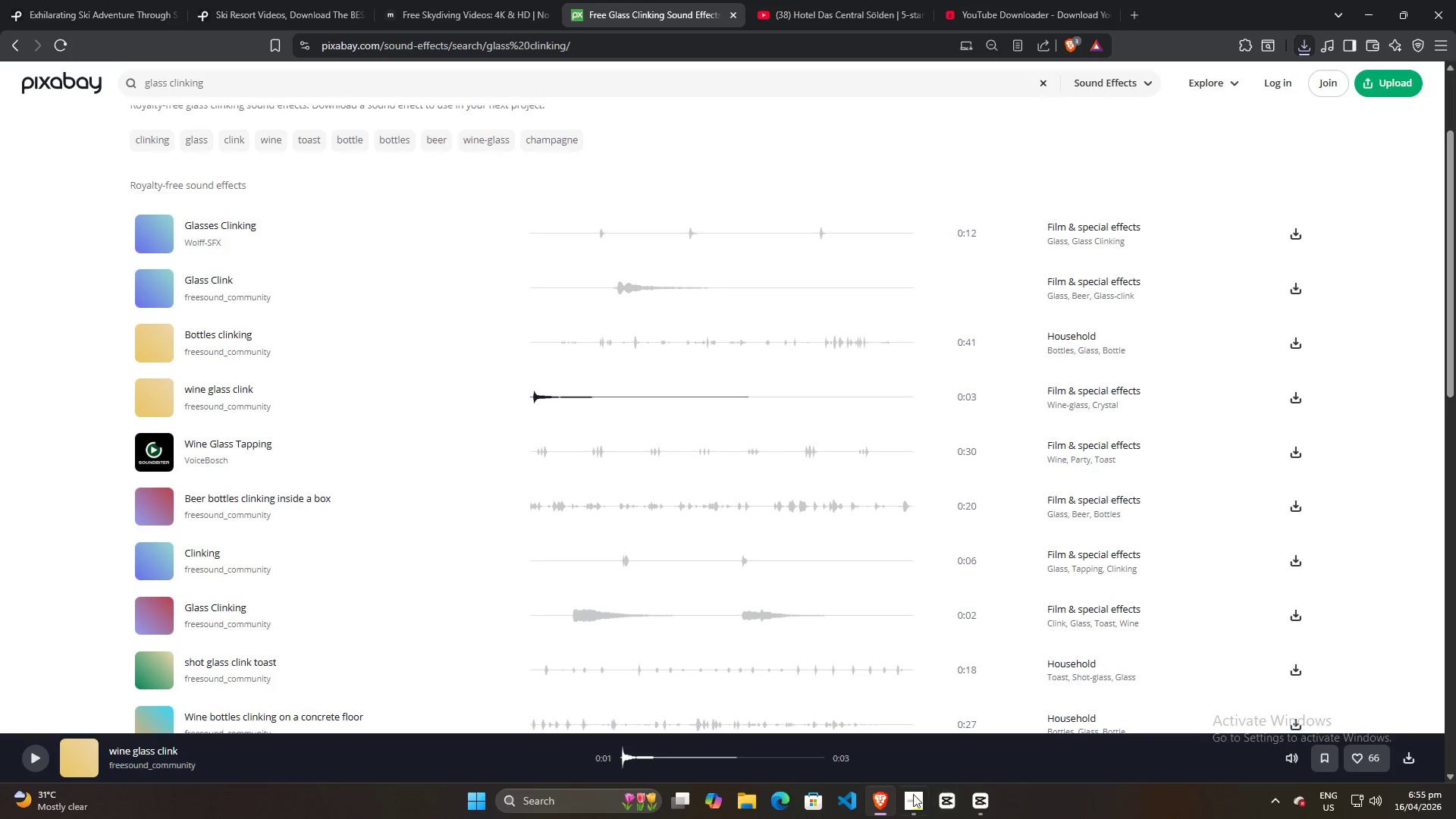 
left_click([904, 796])